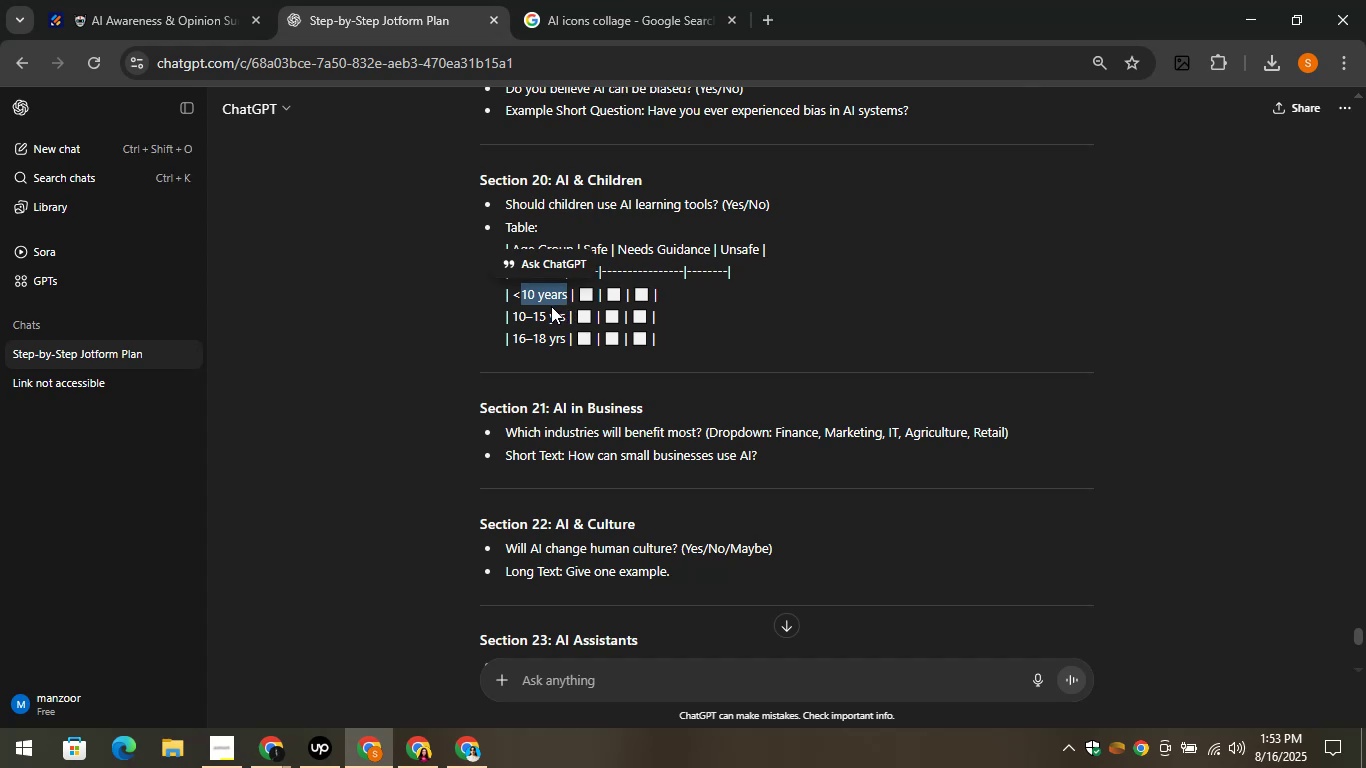 
key(Control+C)
 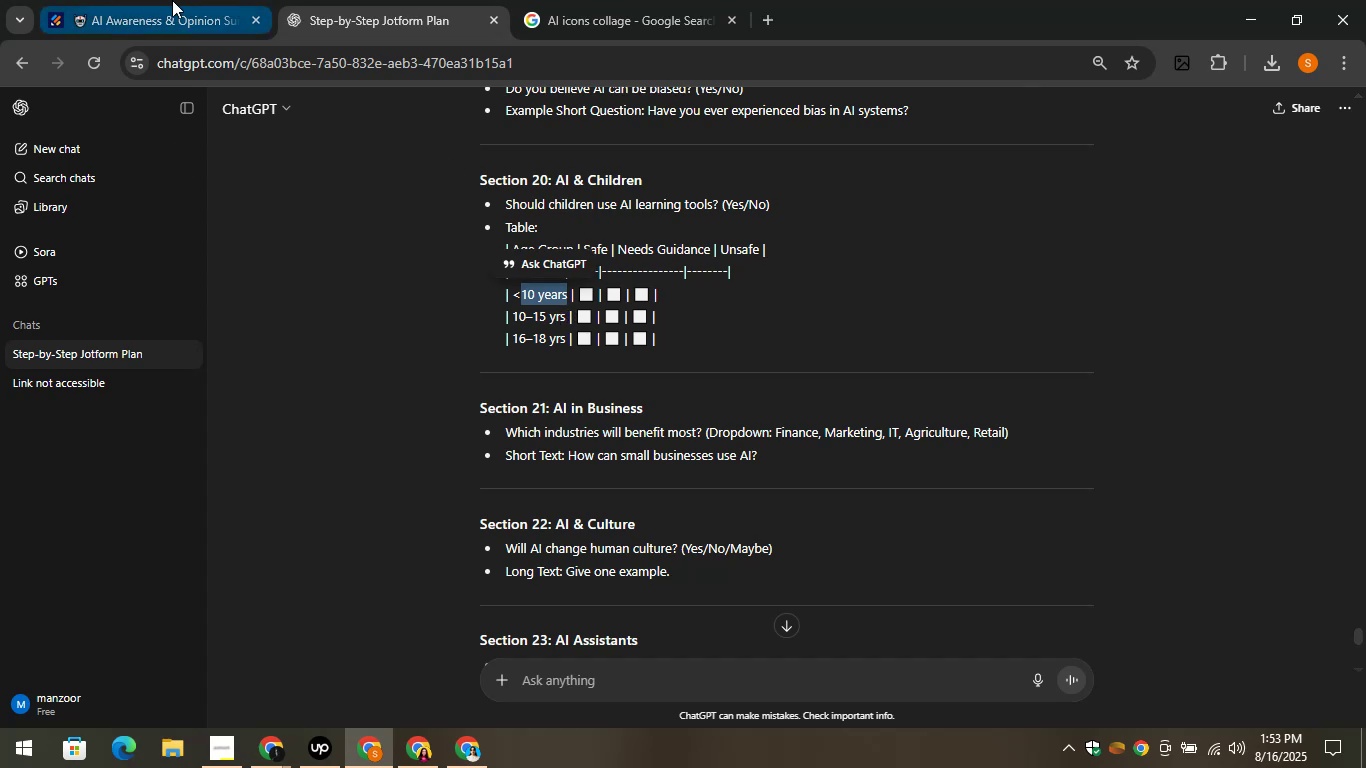 
left_click([171, 0])
 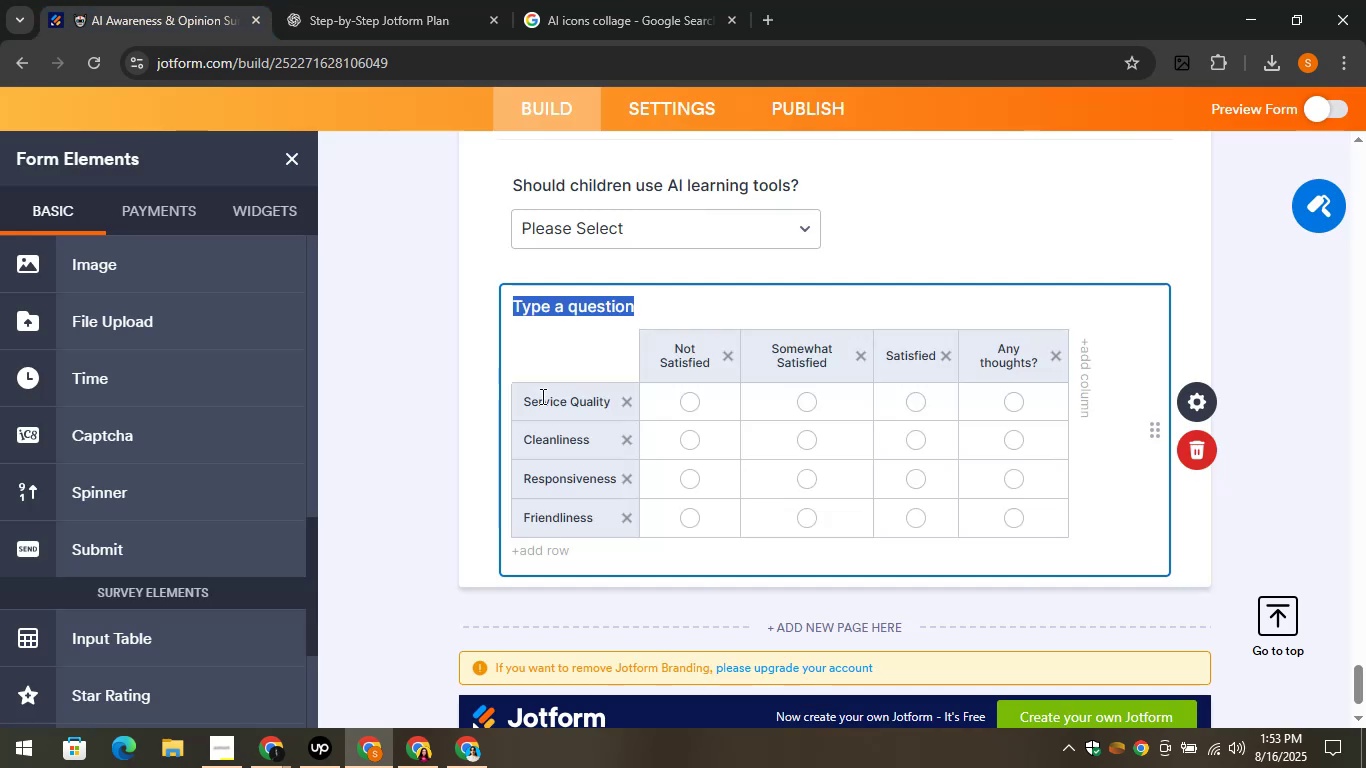 
left_click([543, 396])
 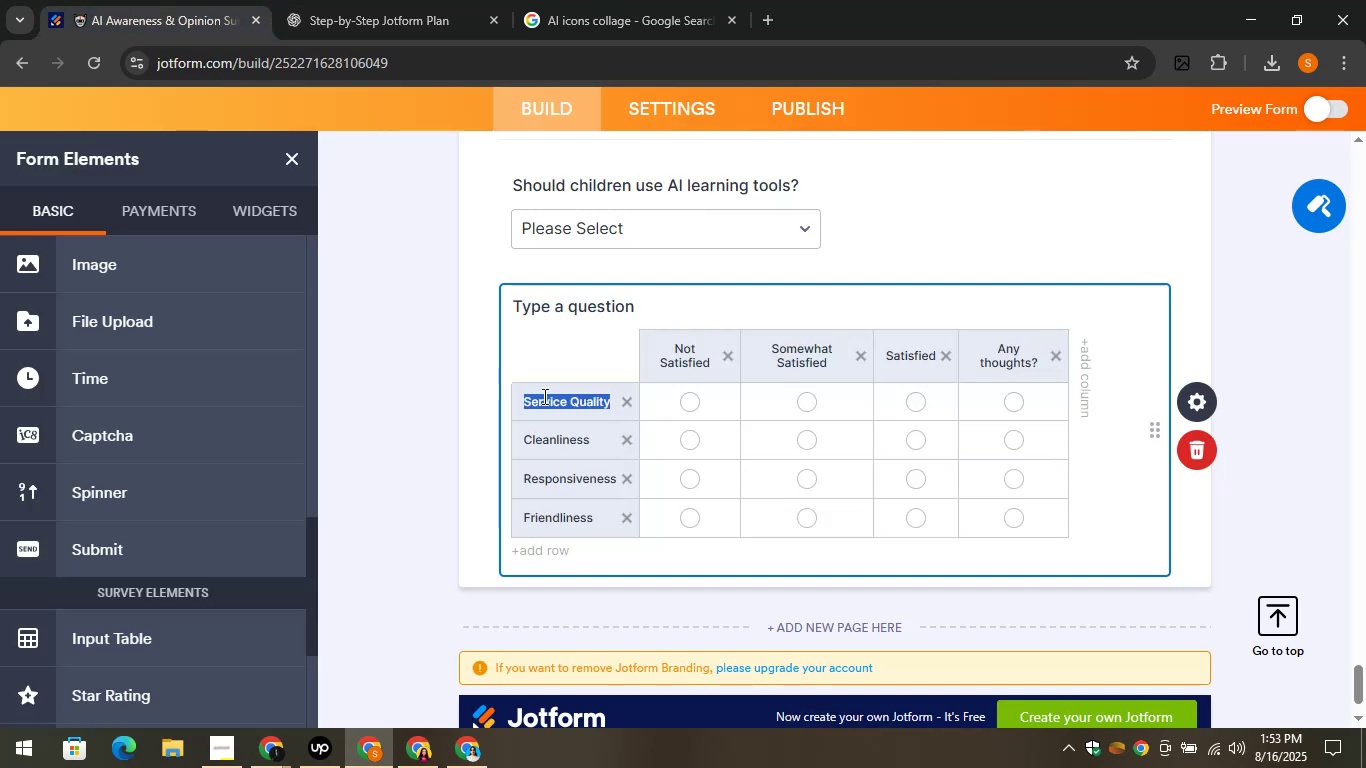 
key(Control+V)
 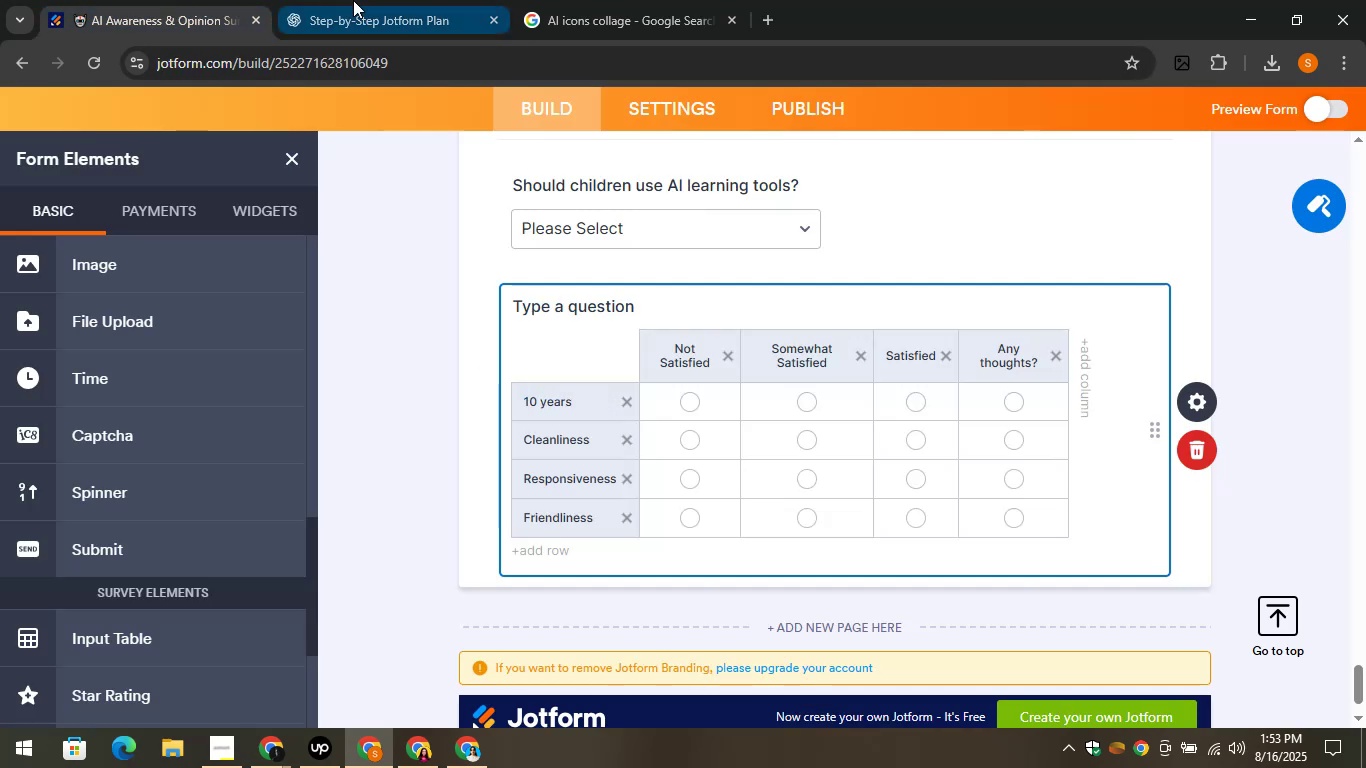 
left_click([352, 0])
 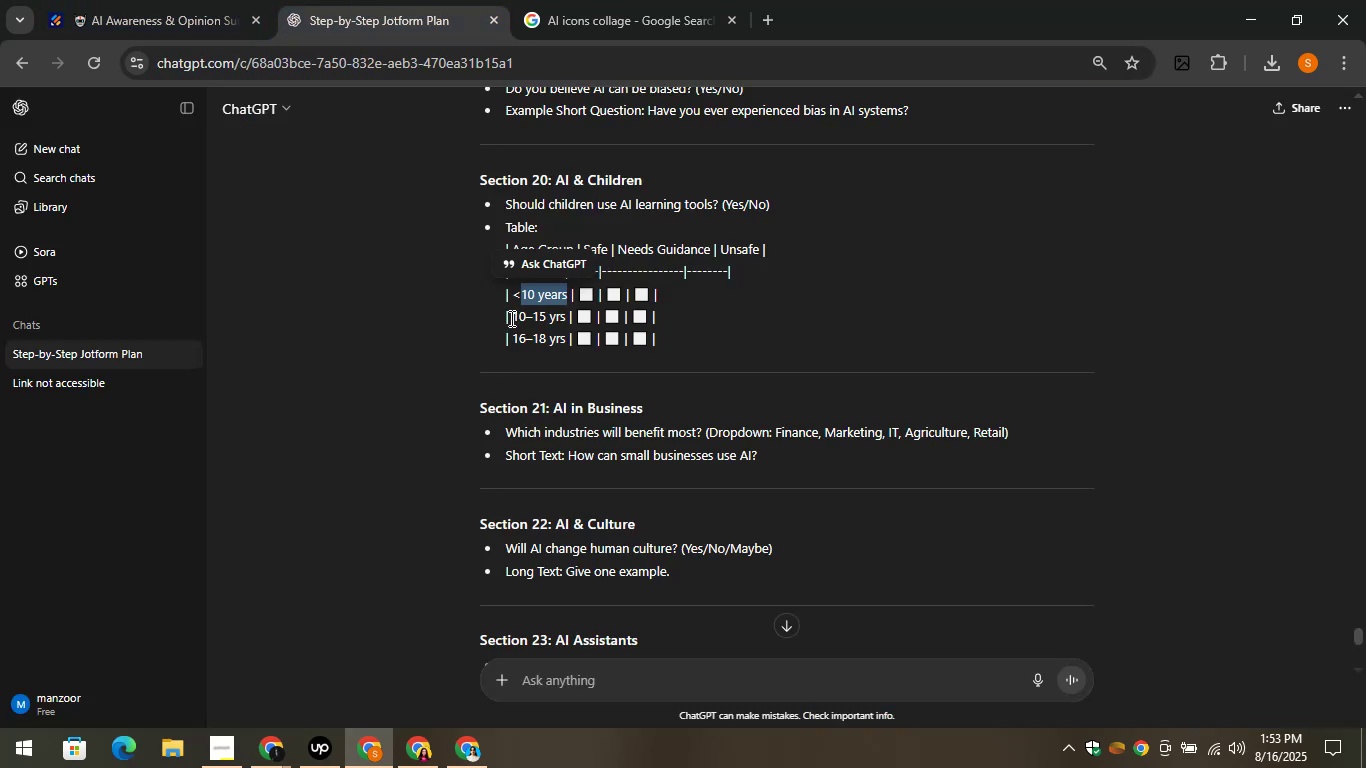 
left_click_drag(start_coordinate=[510, 318], to_coordinate=[564, 325])
 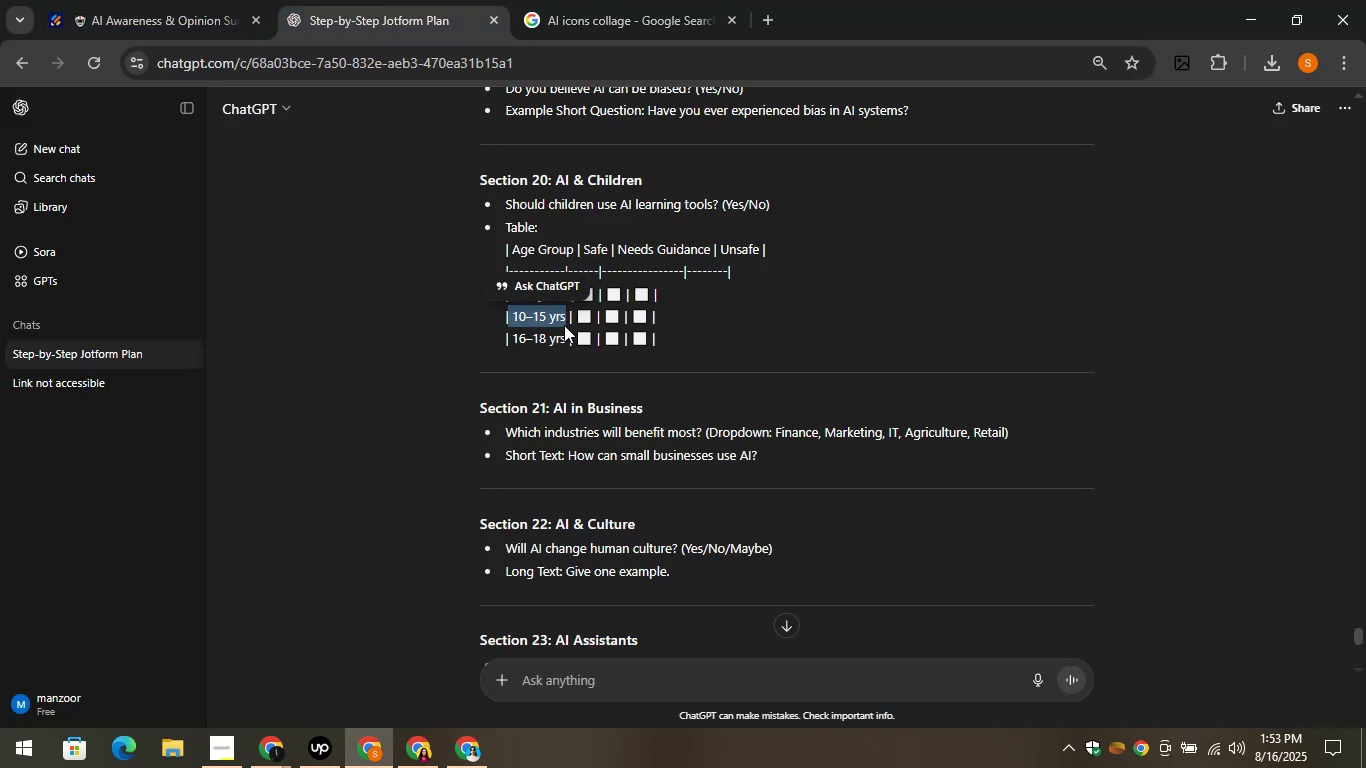 
key(Control+C)
 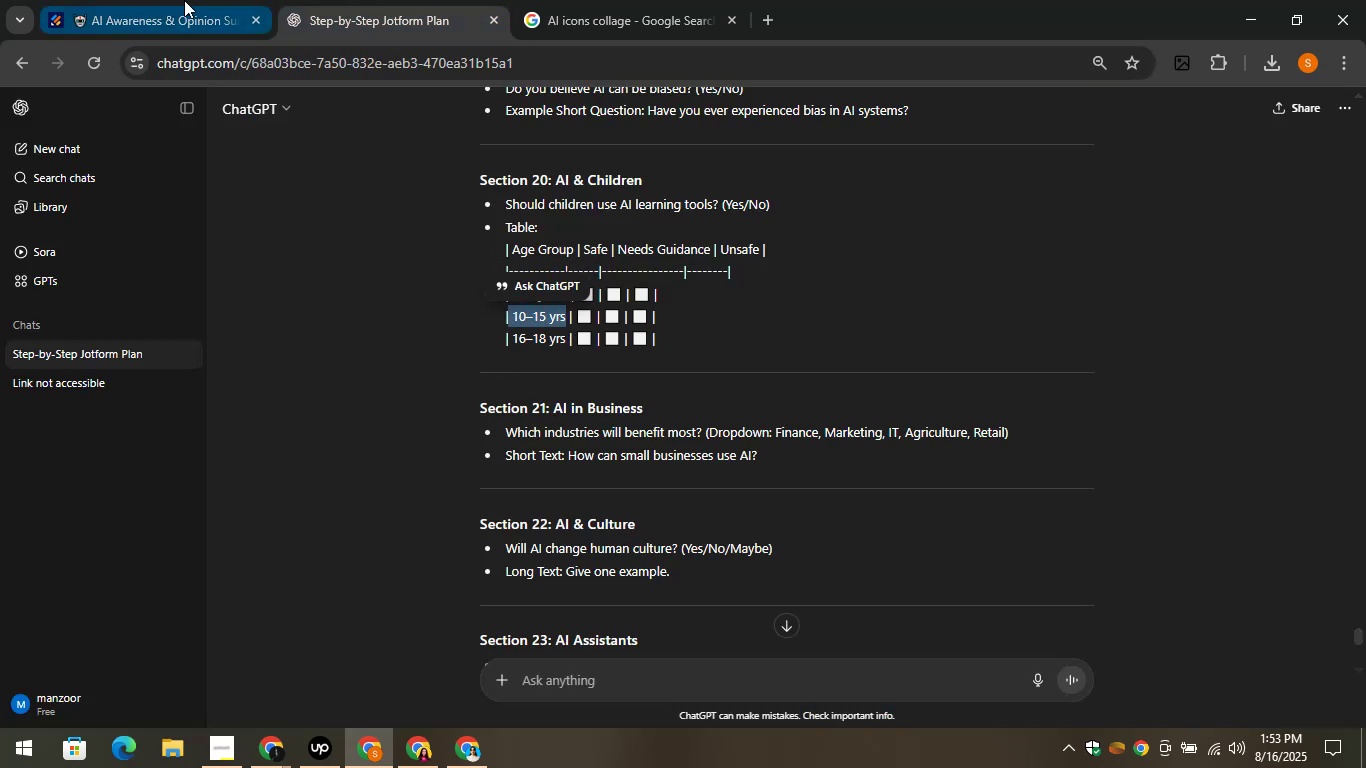 
left_click([184, 0])
 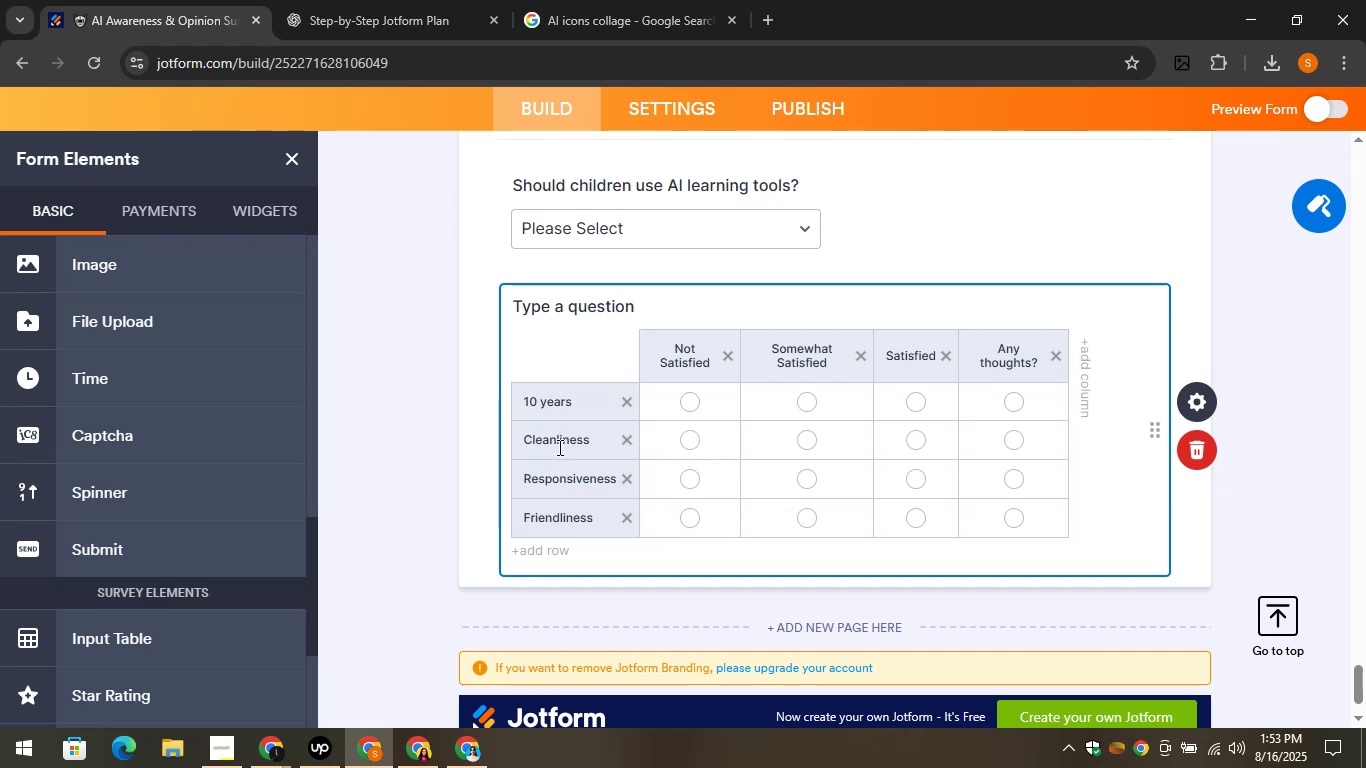 
left_click([558, 446])
 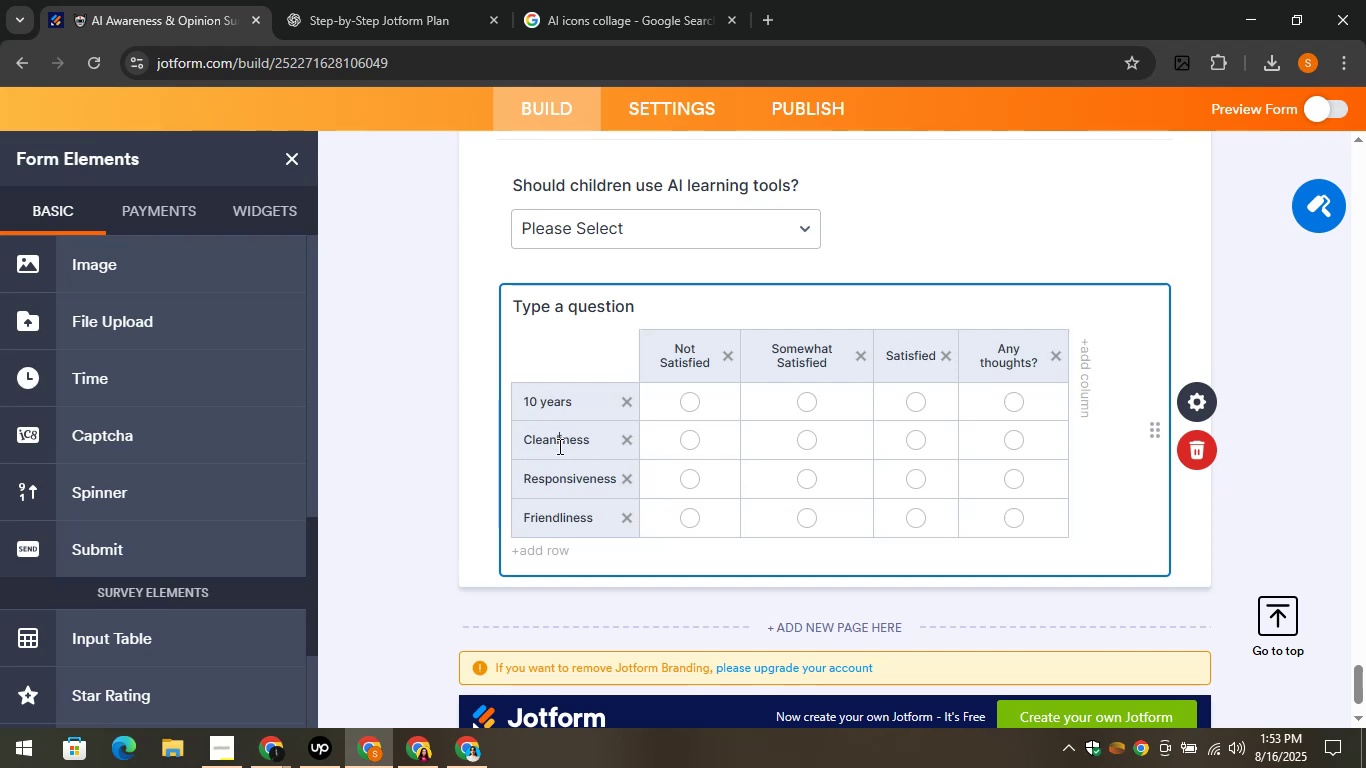 
key(Control+A)
 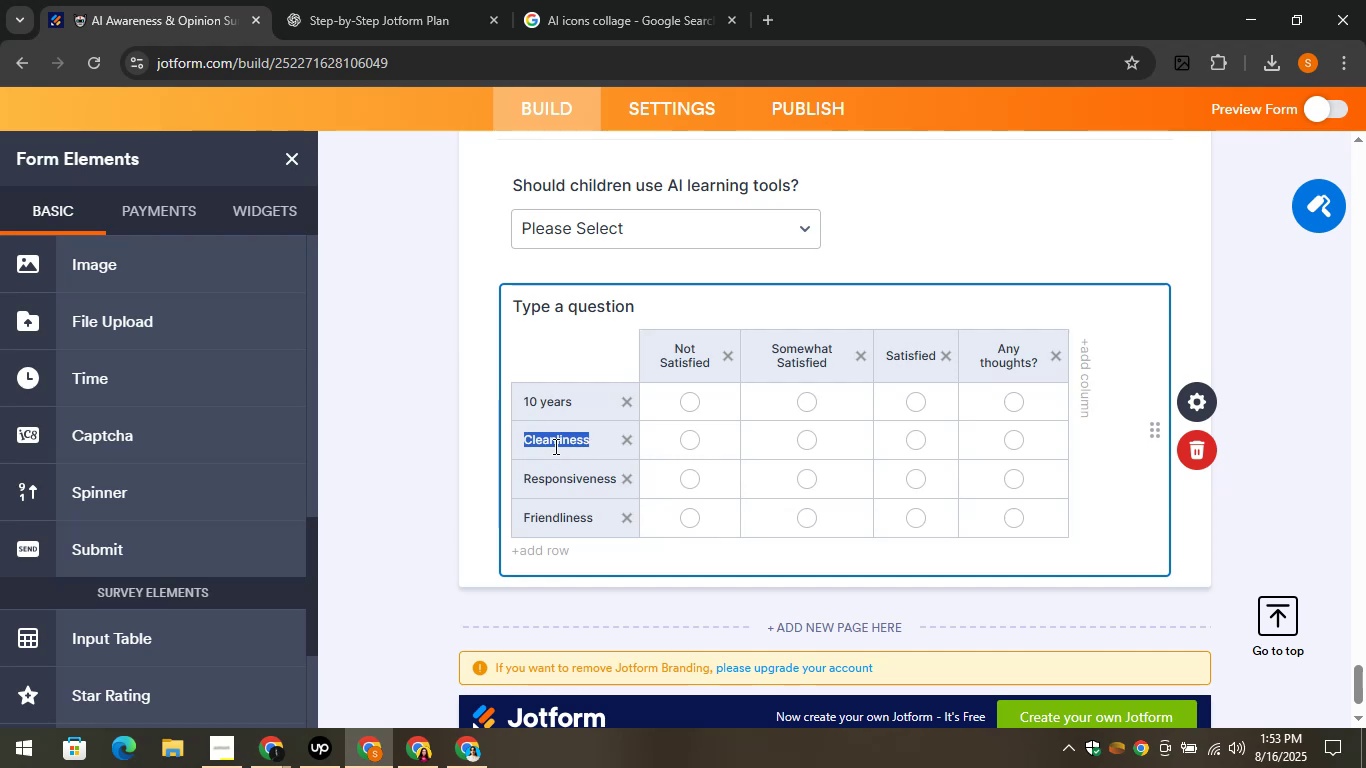 
key(Control+V)
 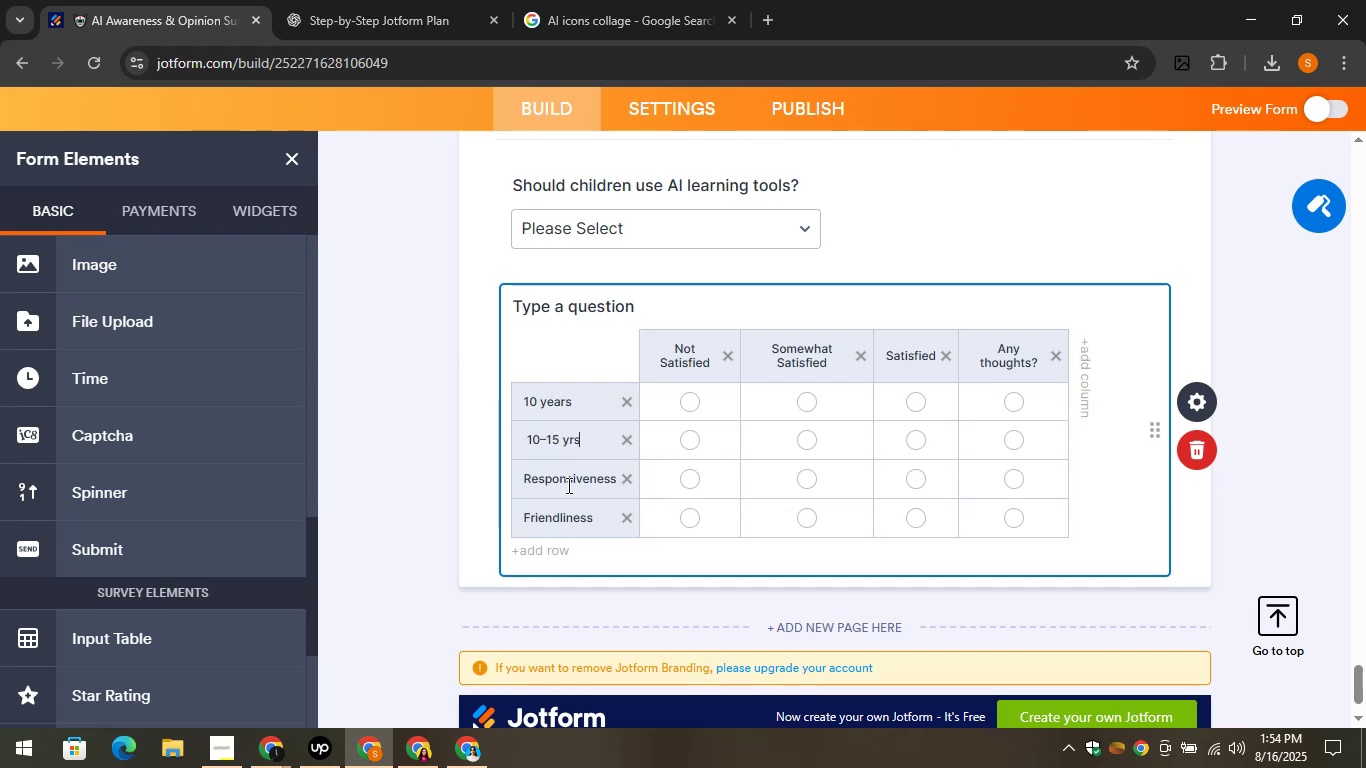 
left_click([567, 485])
 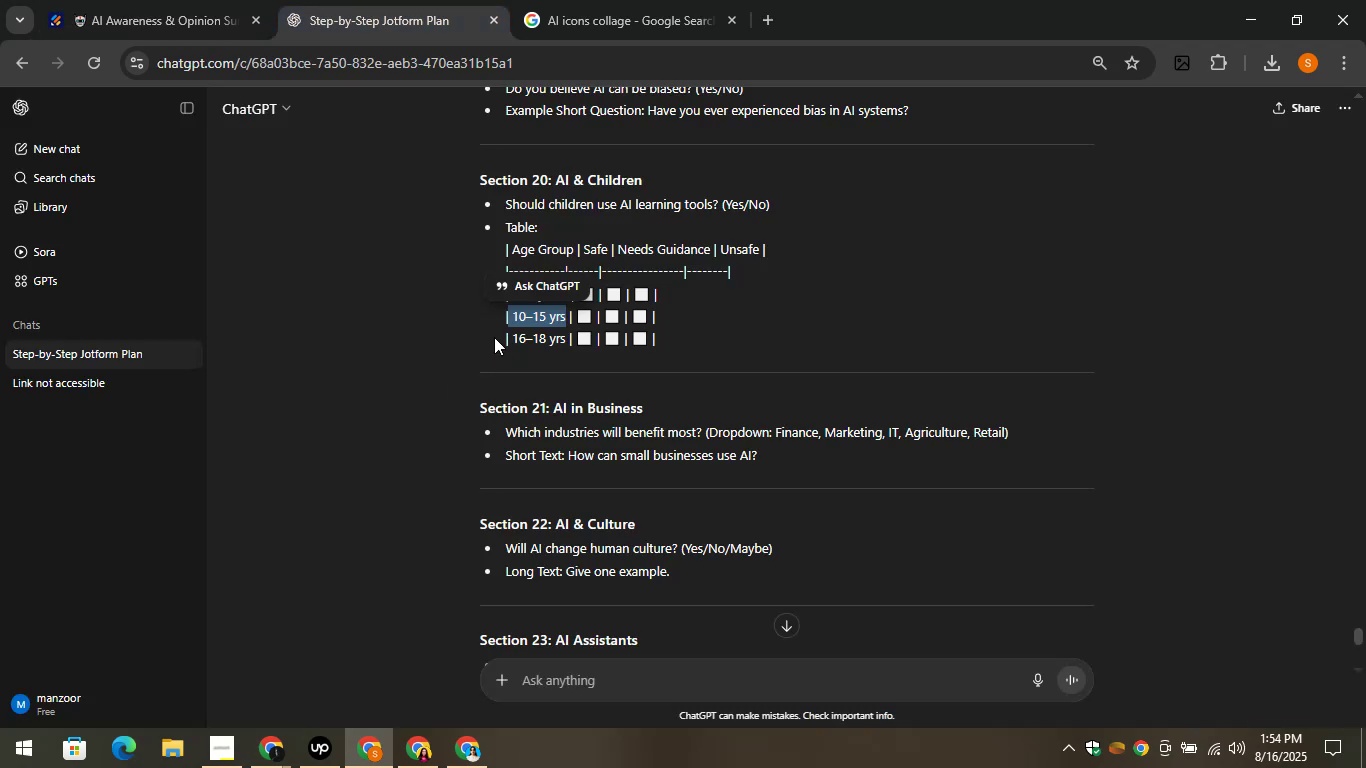 
left_click_drag(start_coordinate=[512, 342], to_coordinate=[568, 348])
 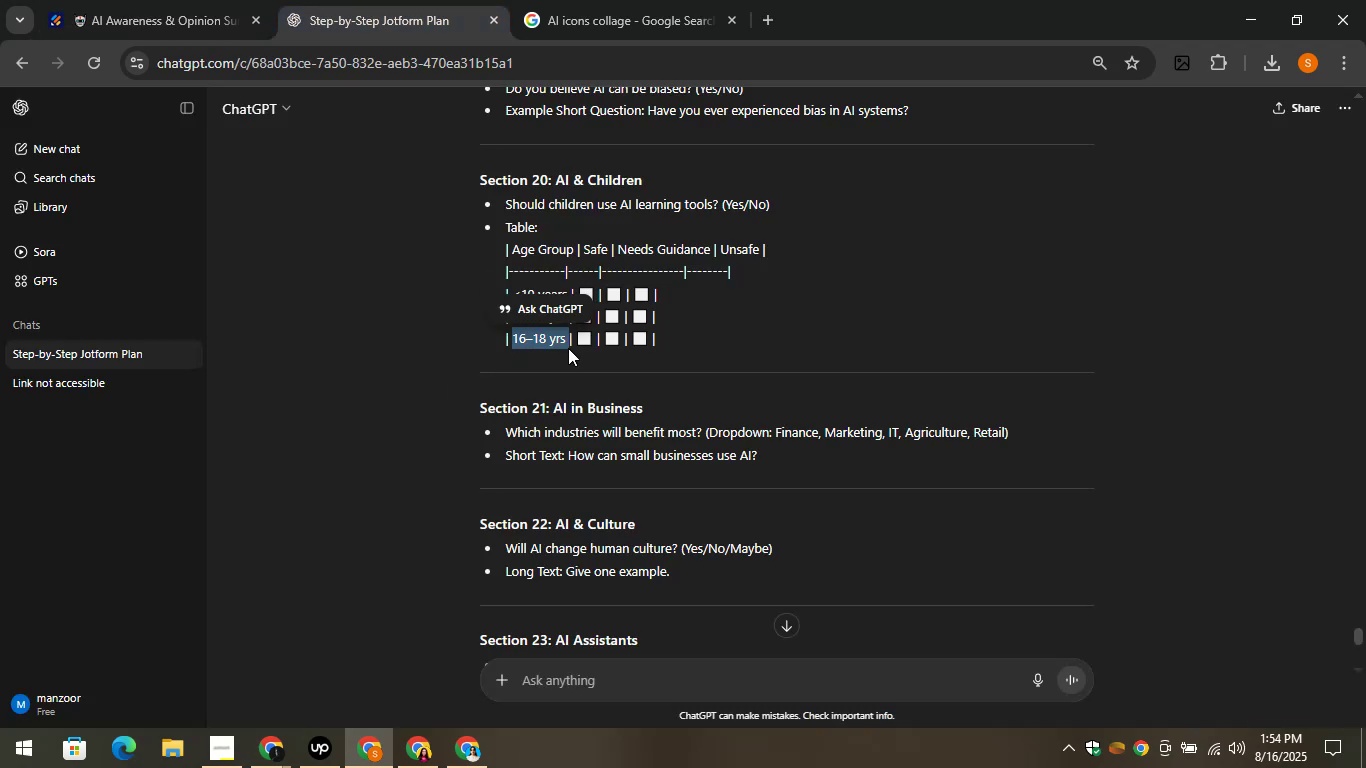 
key(Control+C)
 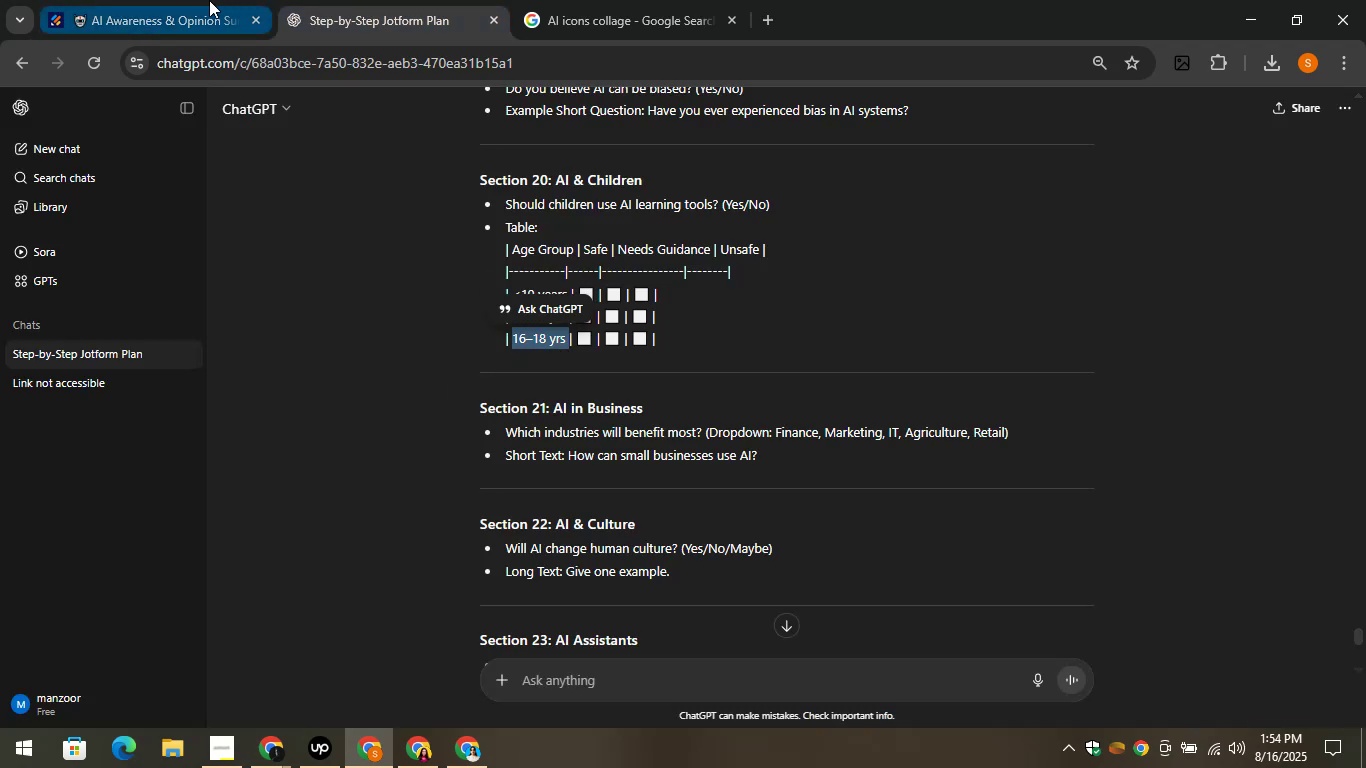 
left_click([192, 0])
 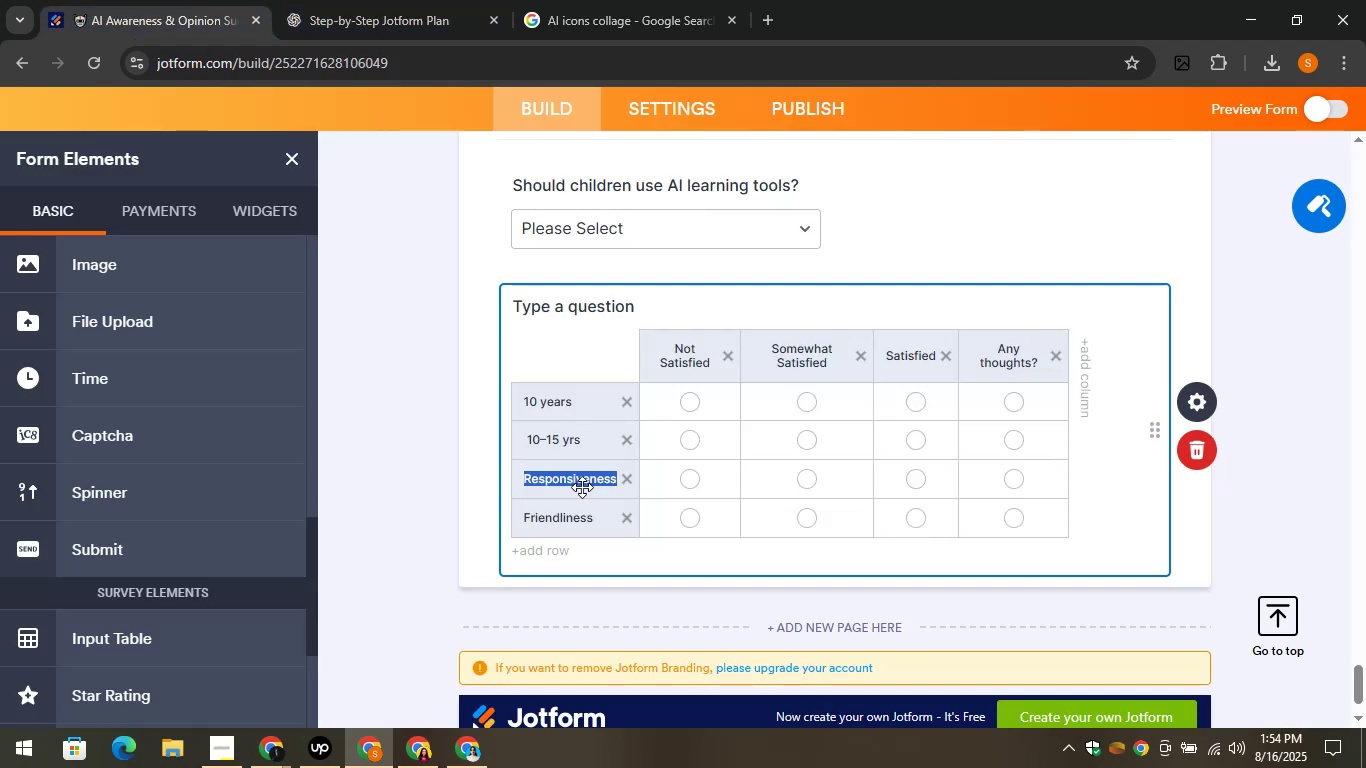 
key(Control+V)
 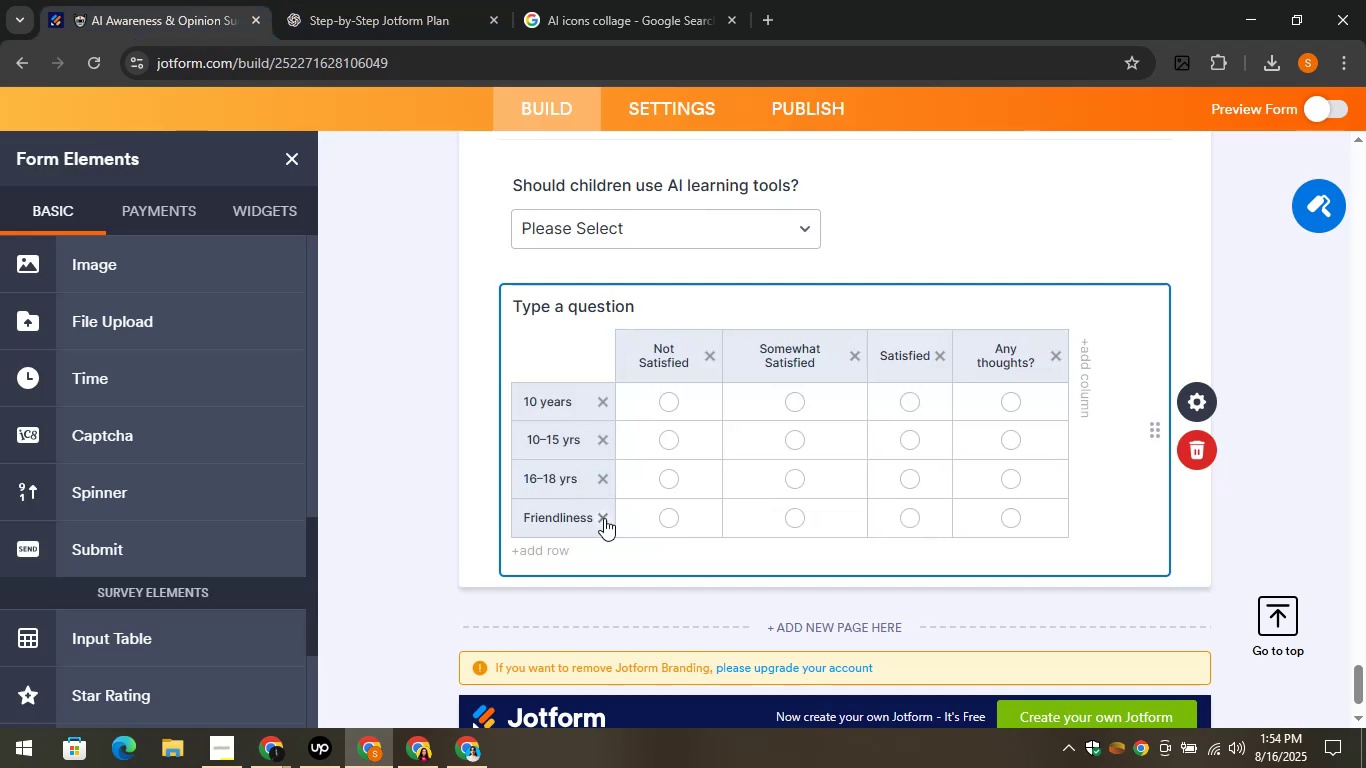 
left_click([604, 518])
 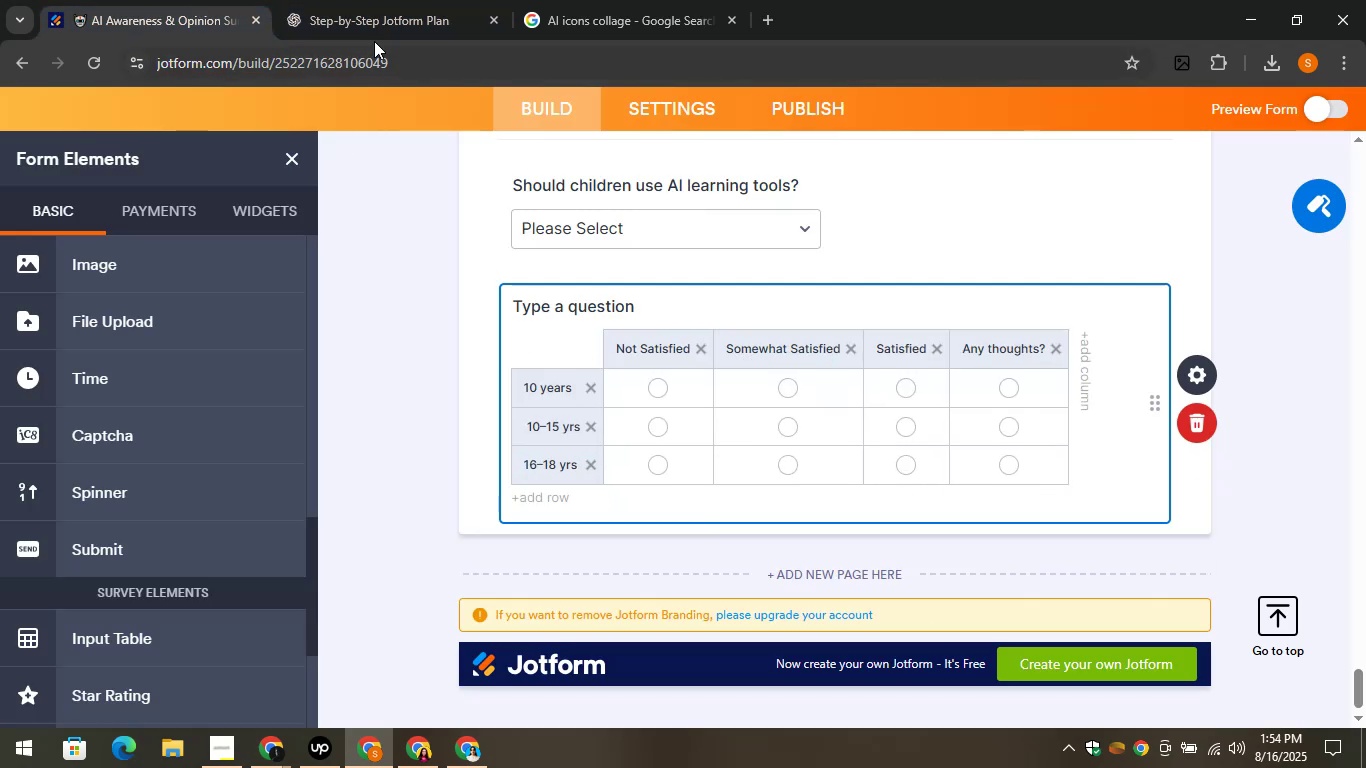 
left_click([347, 0])
 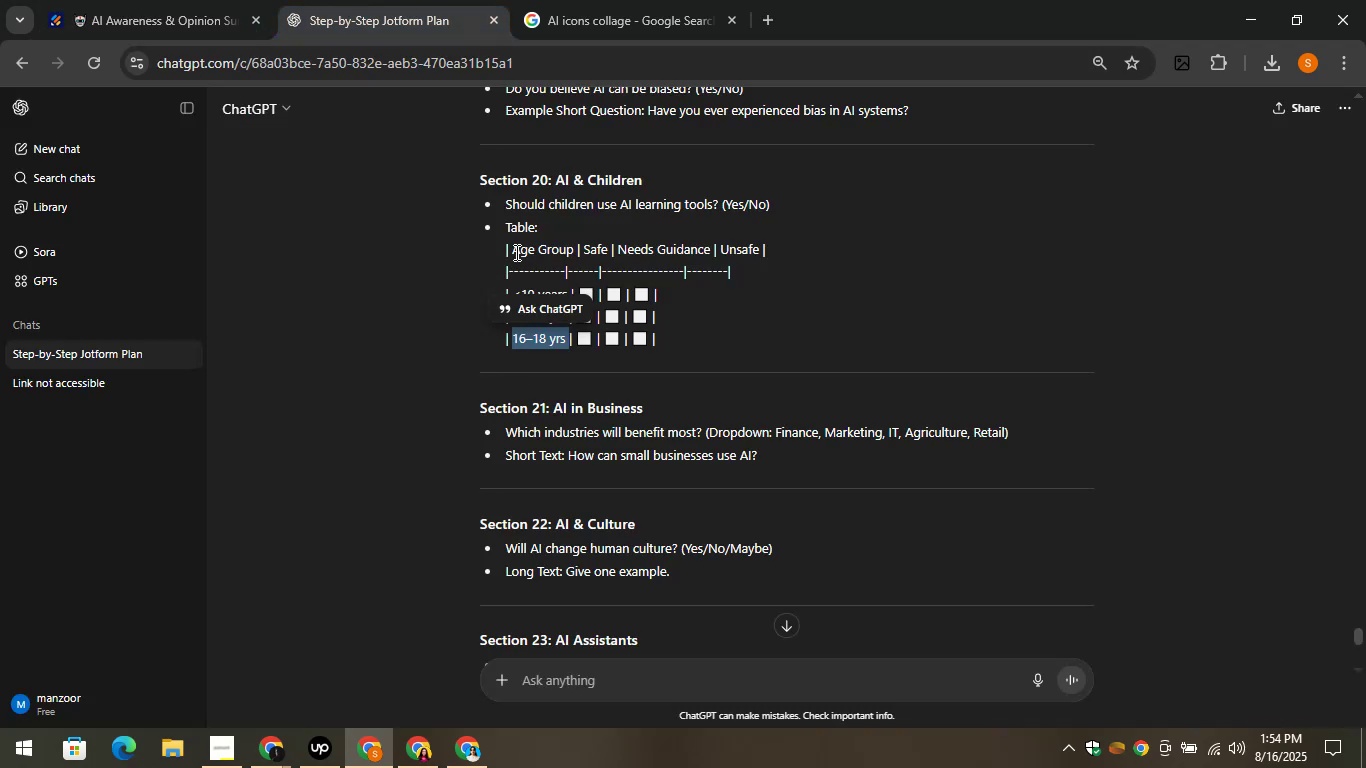 
left_click_drag(start_coordinate=[512, 249], to_coordinate=[576, 254])
 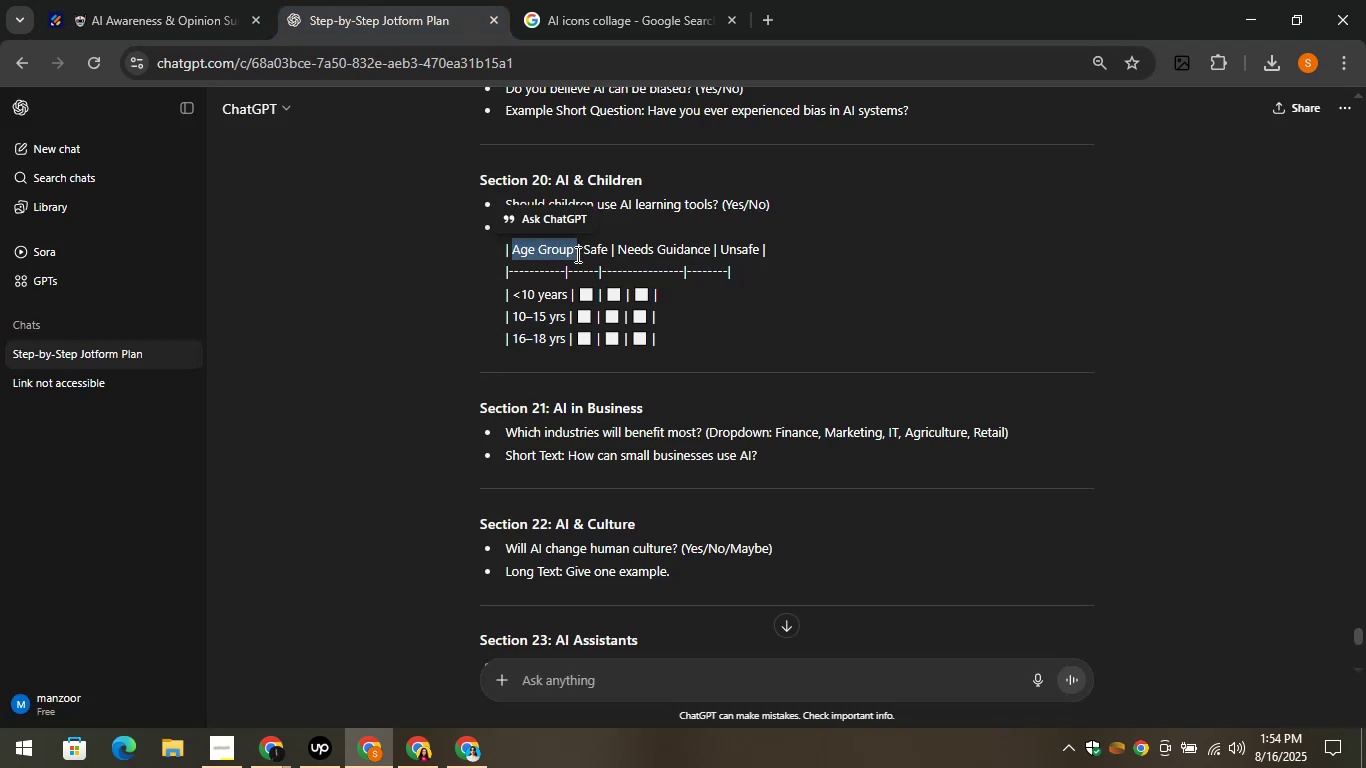 
key(Control+C)
 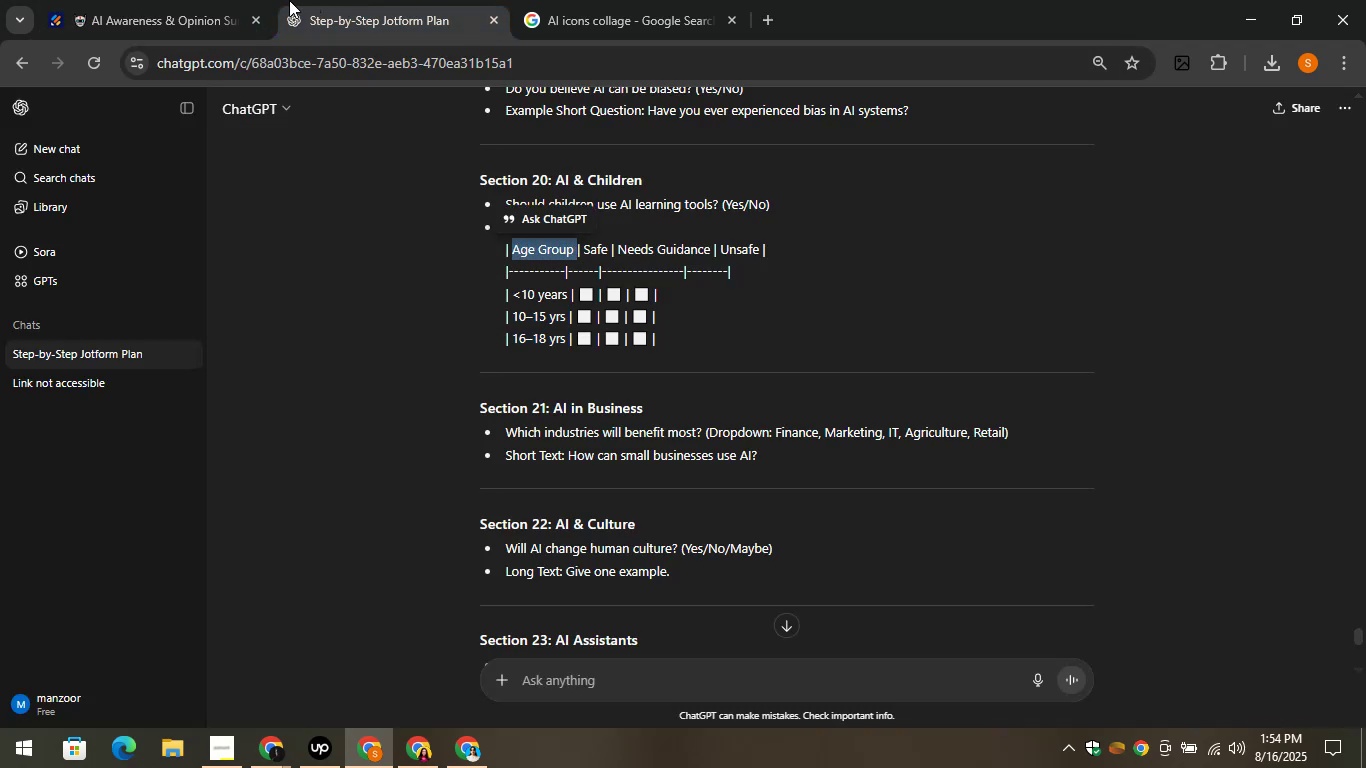 
left_click([221, 0])
 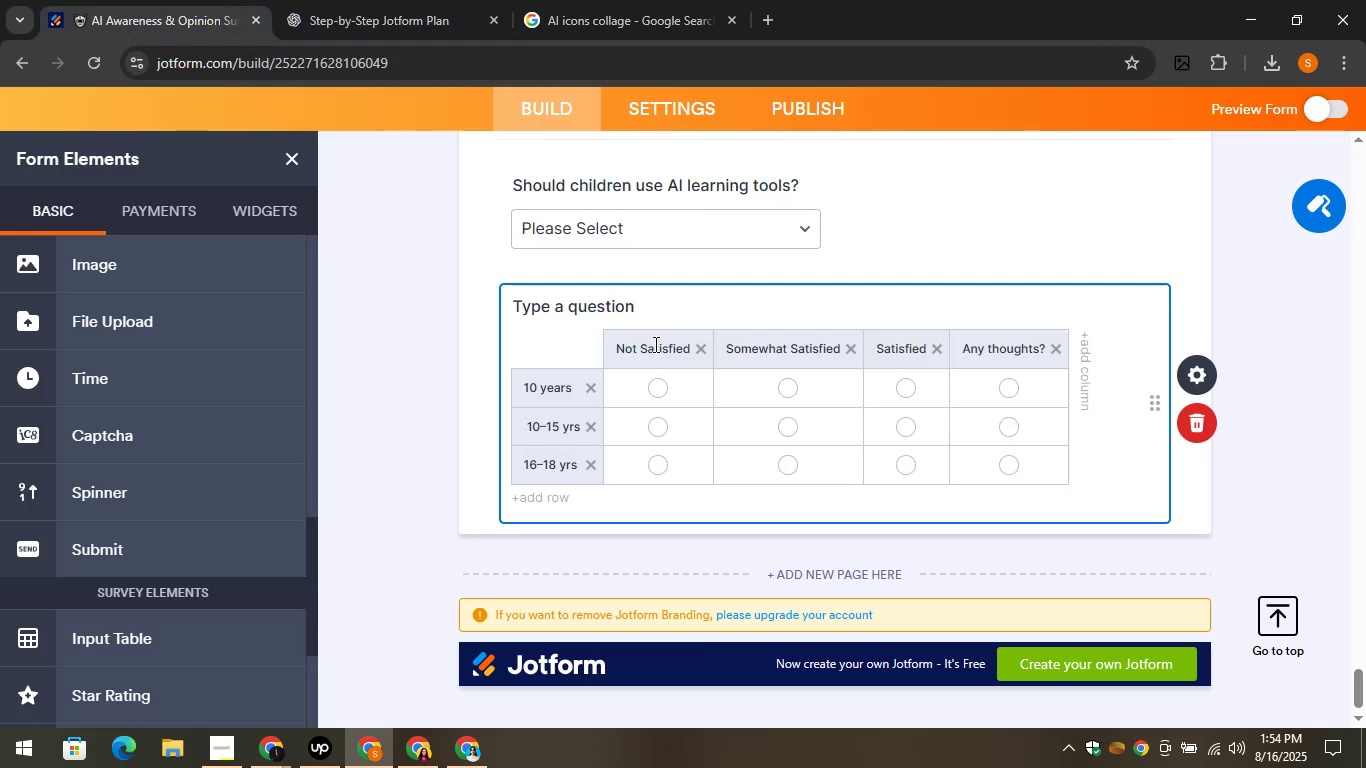 
left_click([655, 347])
 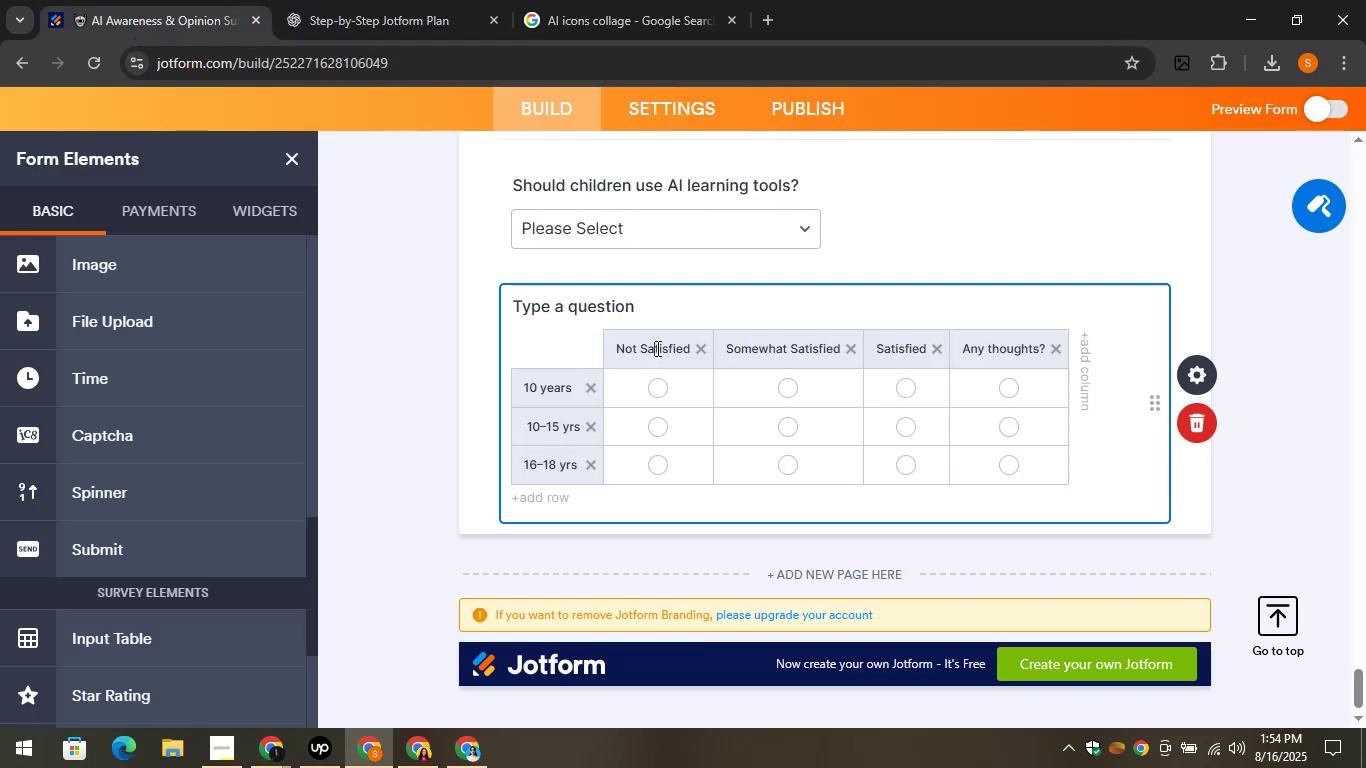 
hold_key(key=ControlLeft, duration=0.87)
 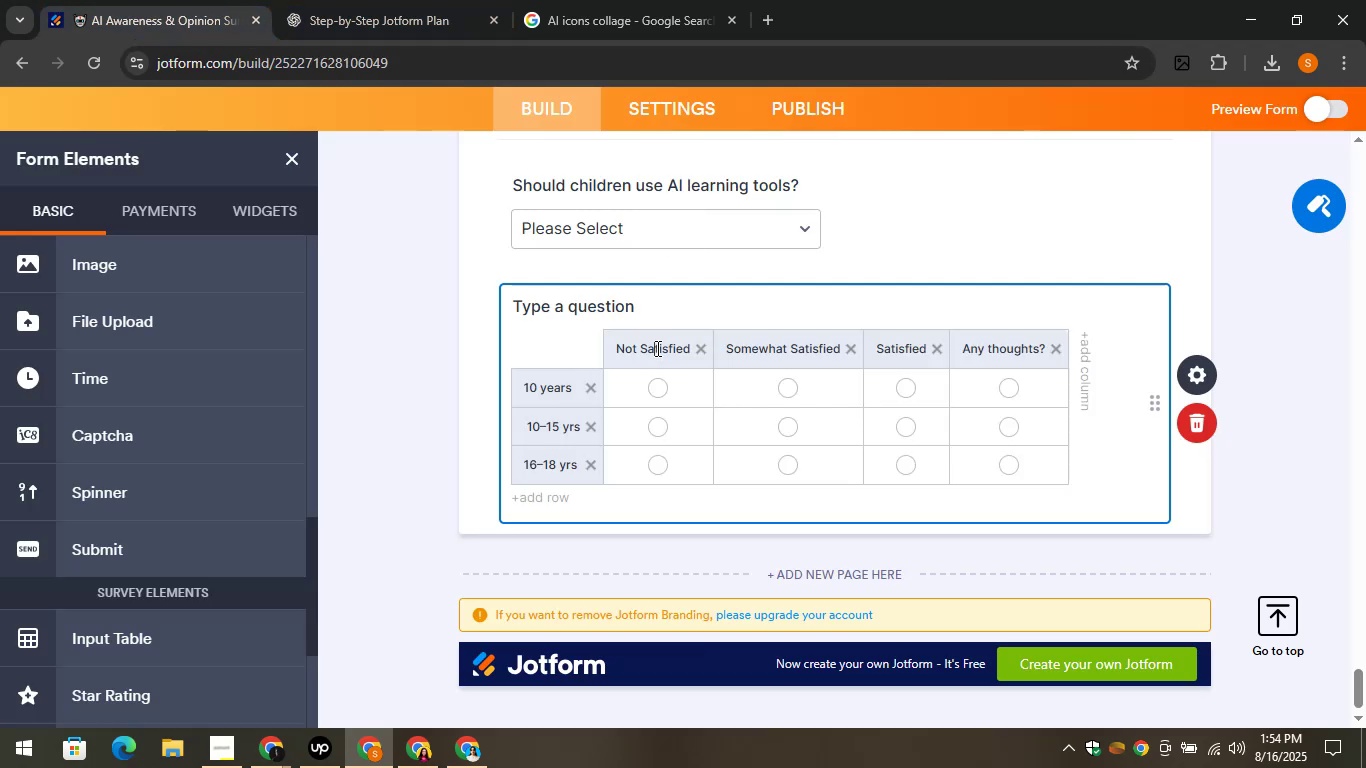 
left_click([656, 348])
 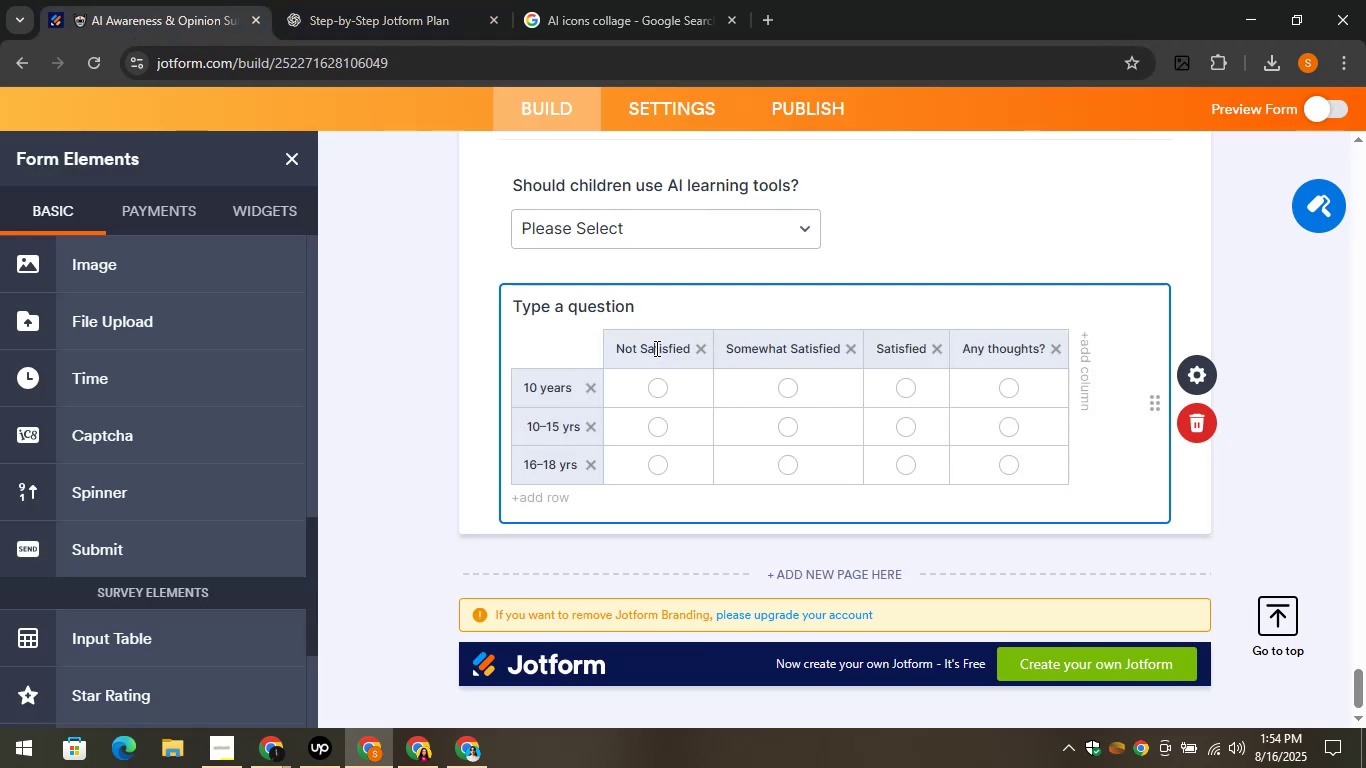 
key(Control+A)
 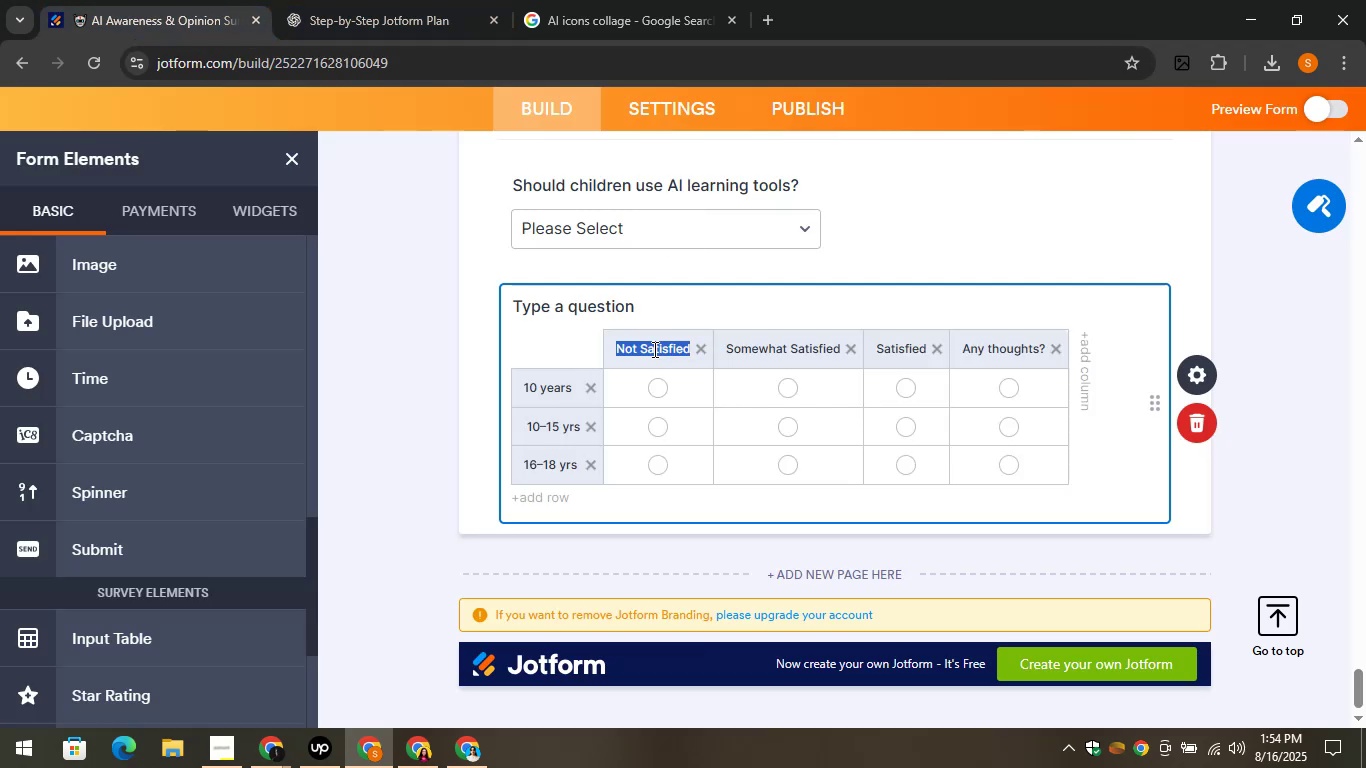 
key(Control+V)
 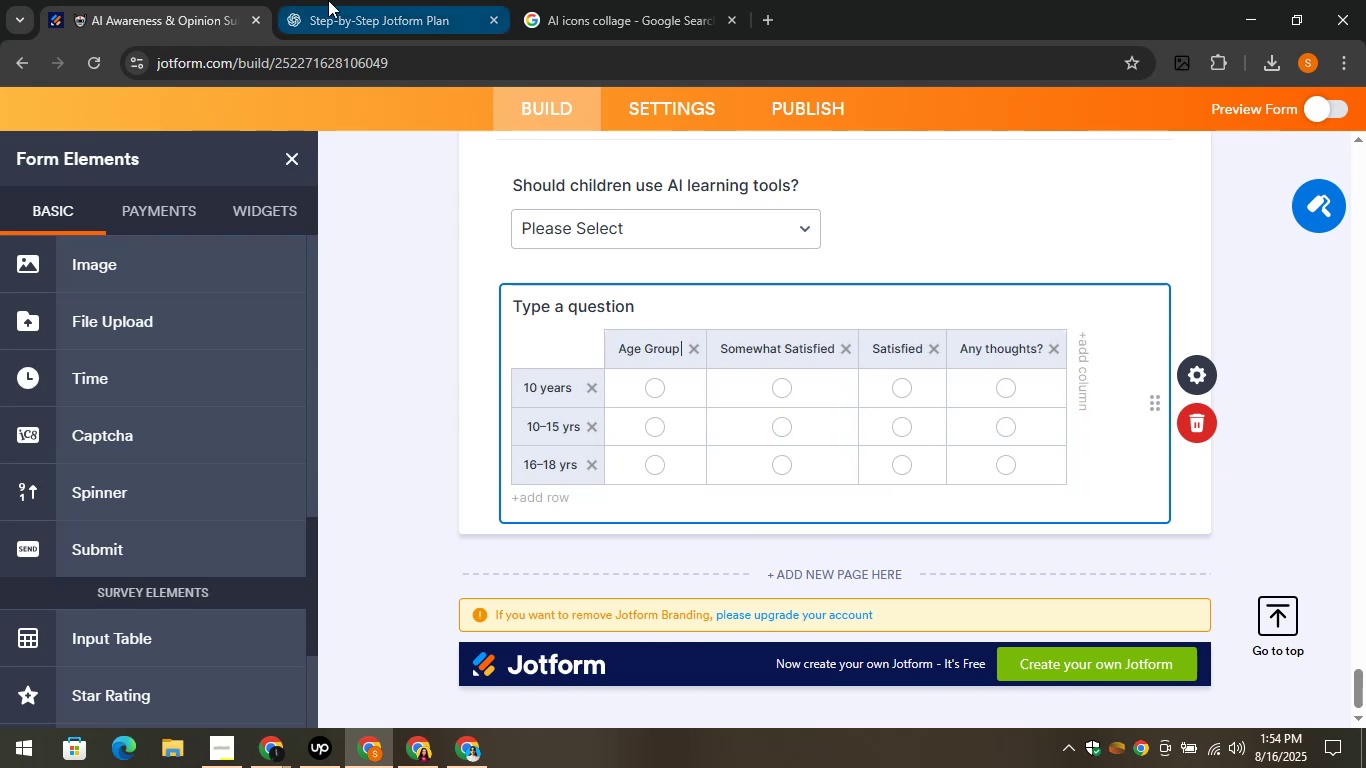 
left_click([328, 0])
 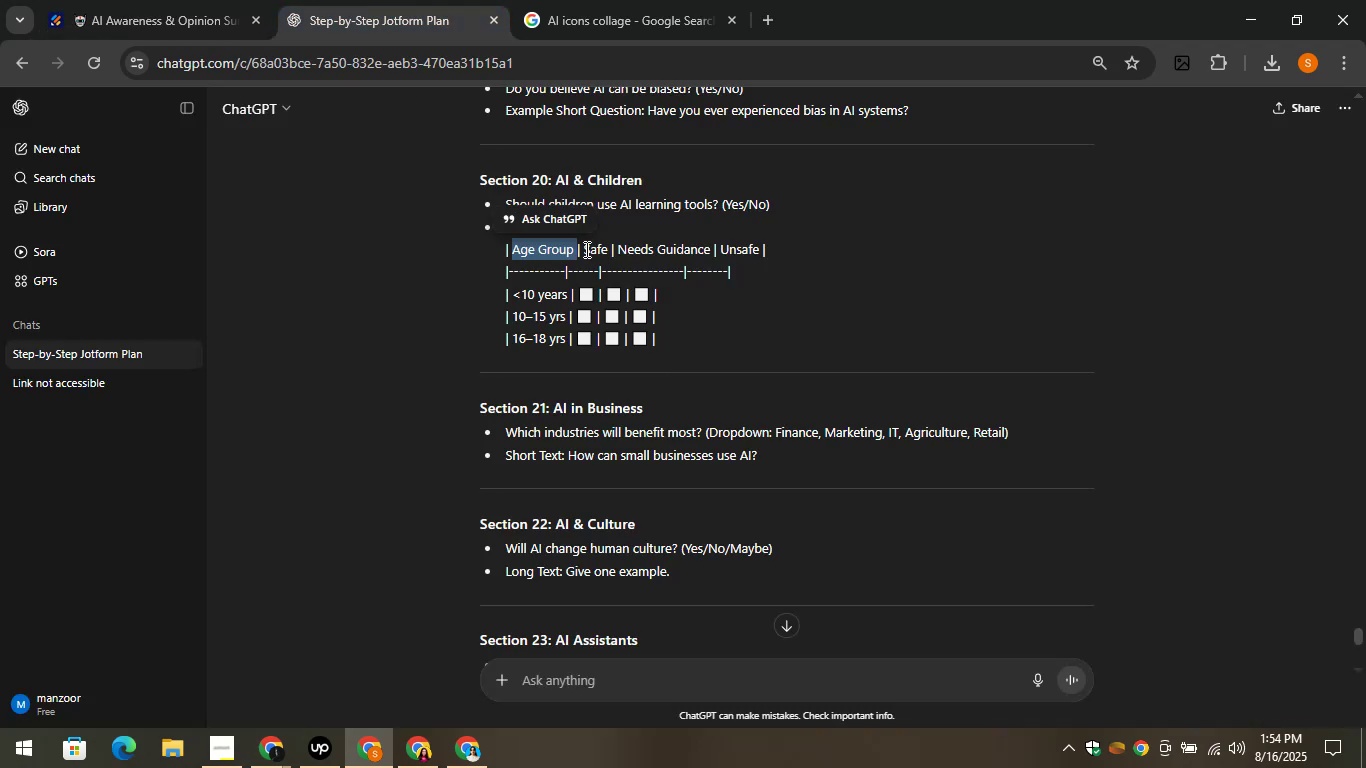 
left_click_drag(start_coordinate=[590, 248], to_coordinate=[604, 251])
 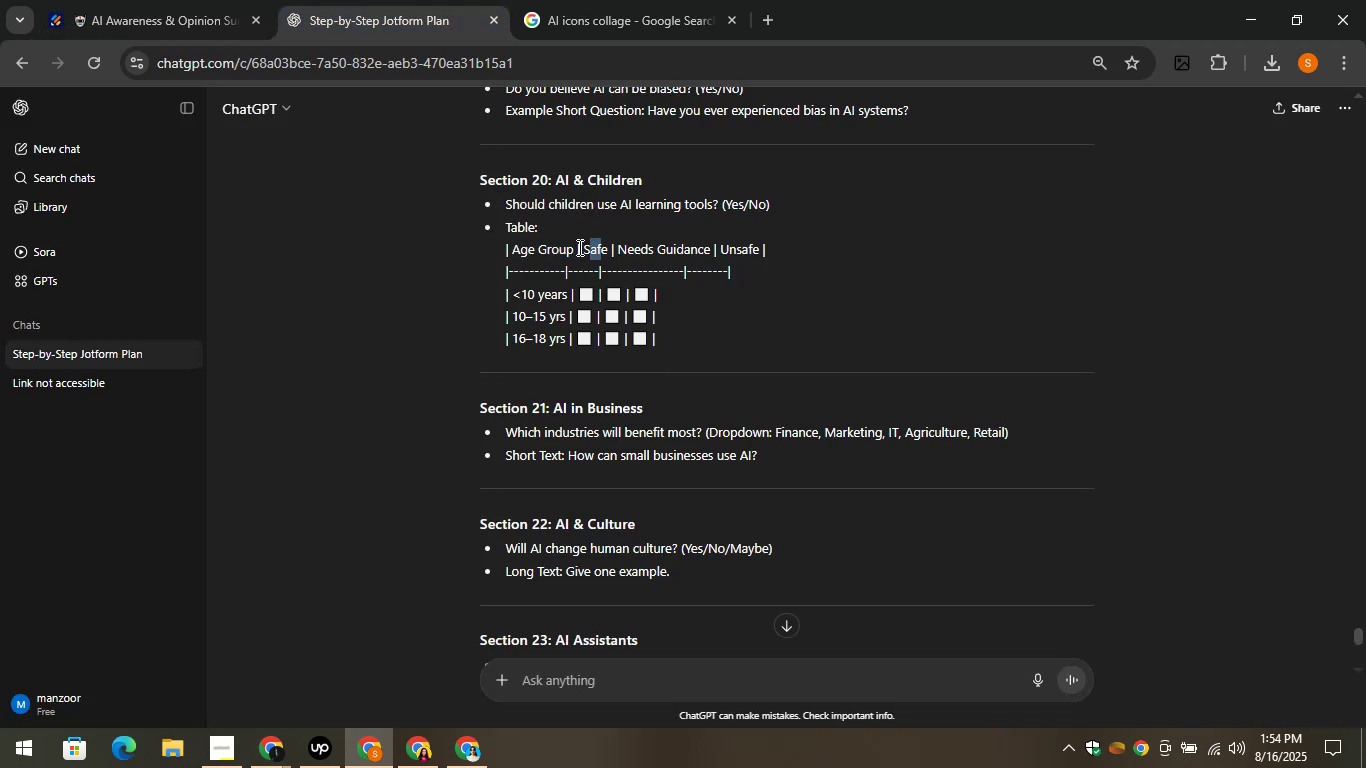 
left_click_drag(start_coordinate=[578, 247], to_coordinate=[612, 252])
 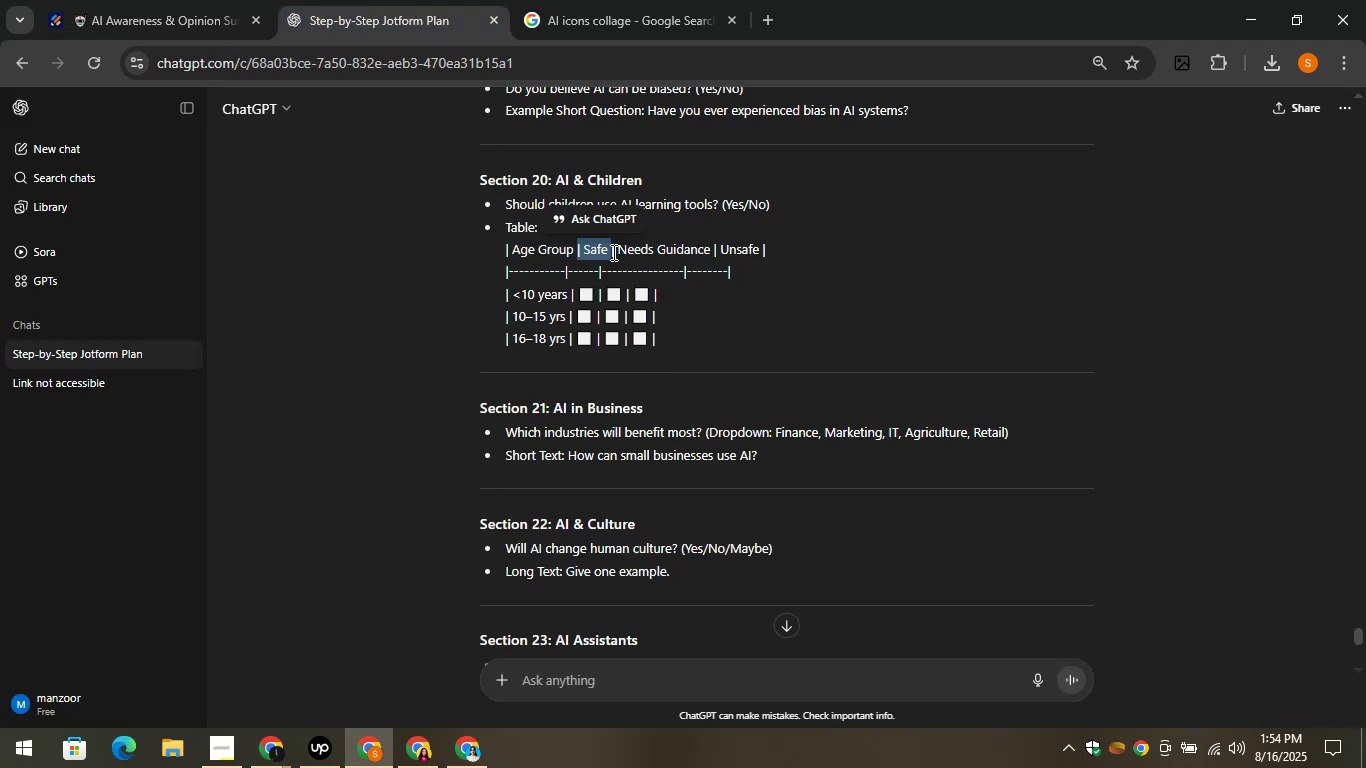 
left_click([612, 252])
 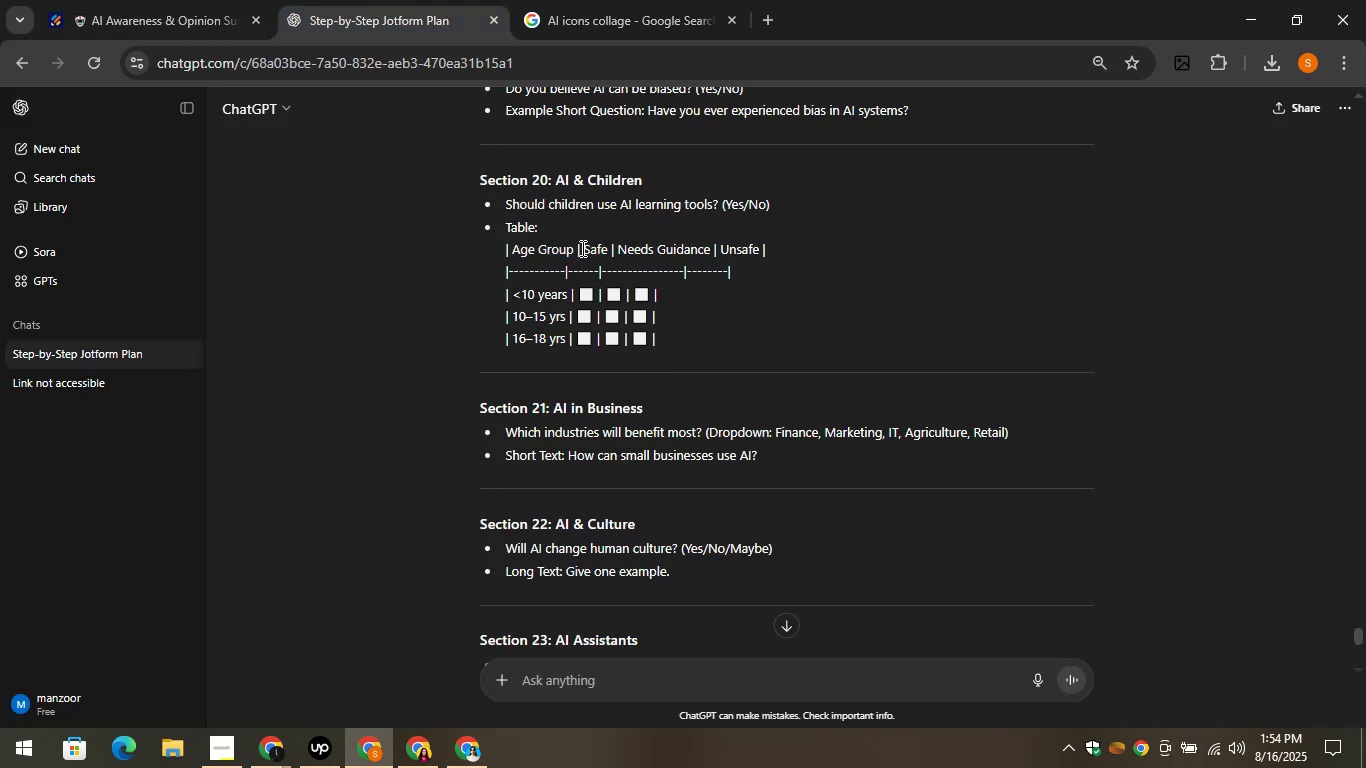 
left_click_drag(start_coordinate=[582, 248], to_coordinate=[608, 250])
 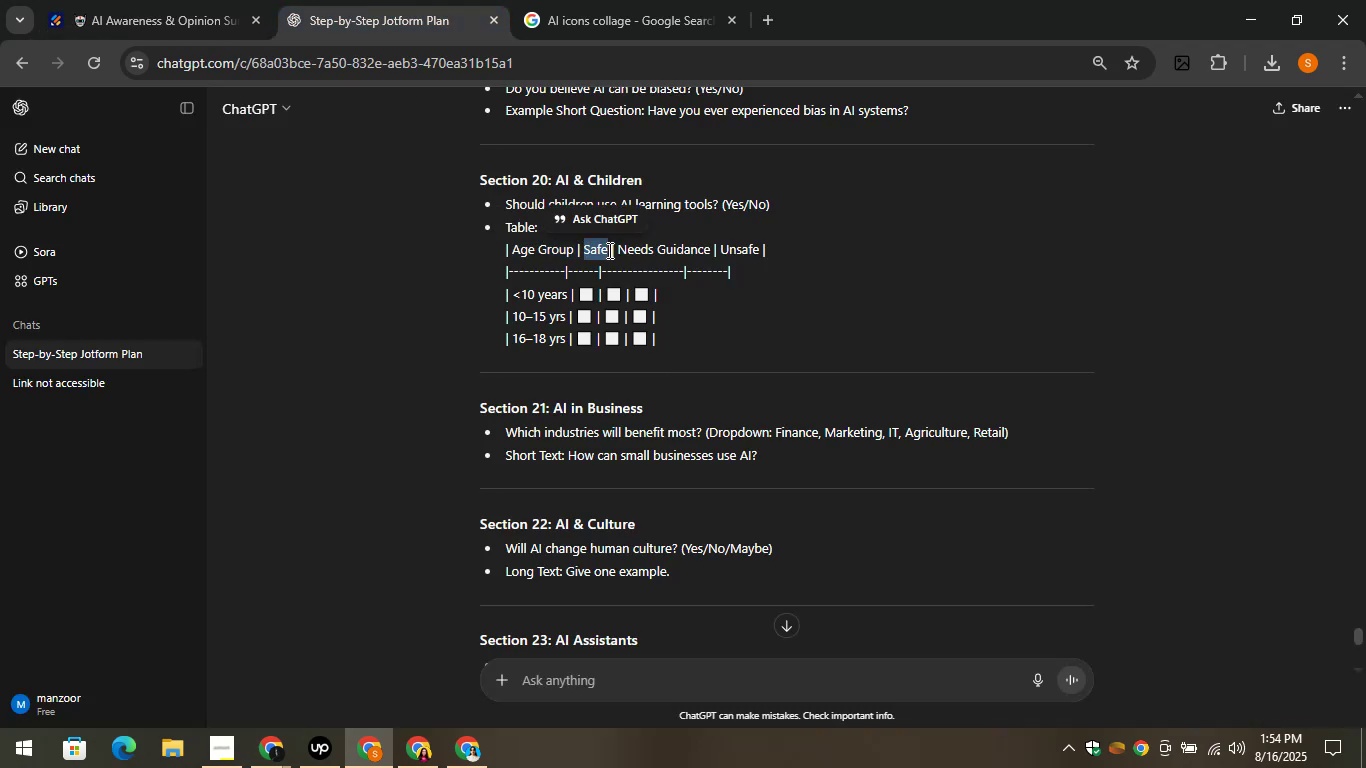 
key(Control+C)
 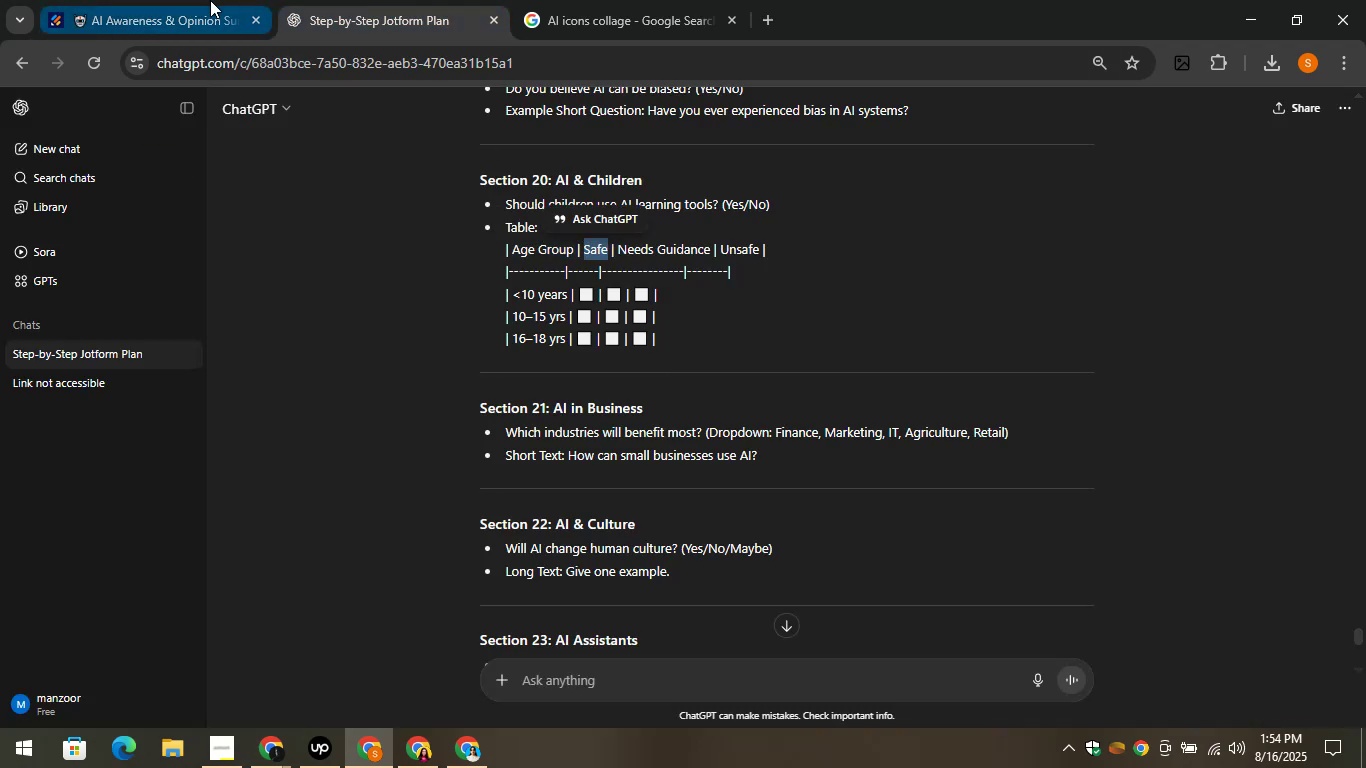 
left_click([210, 0])
 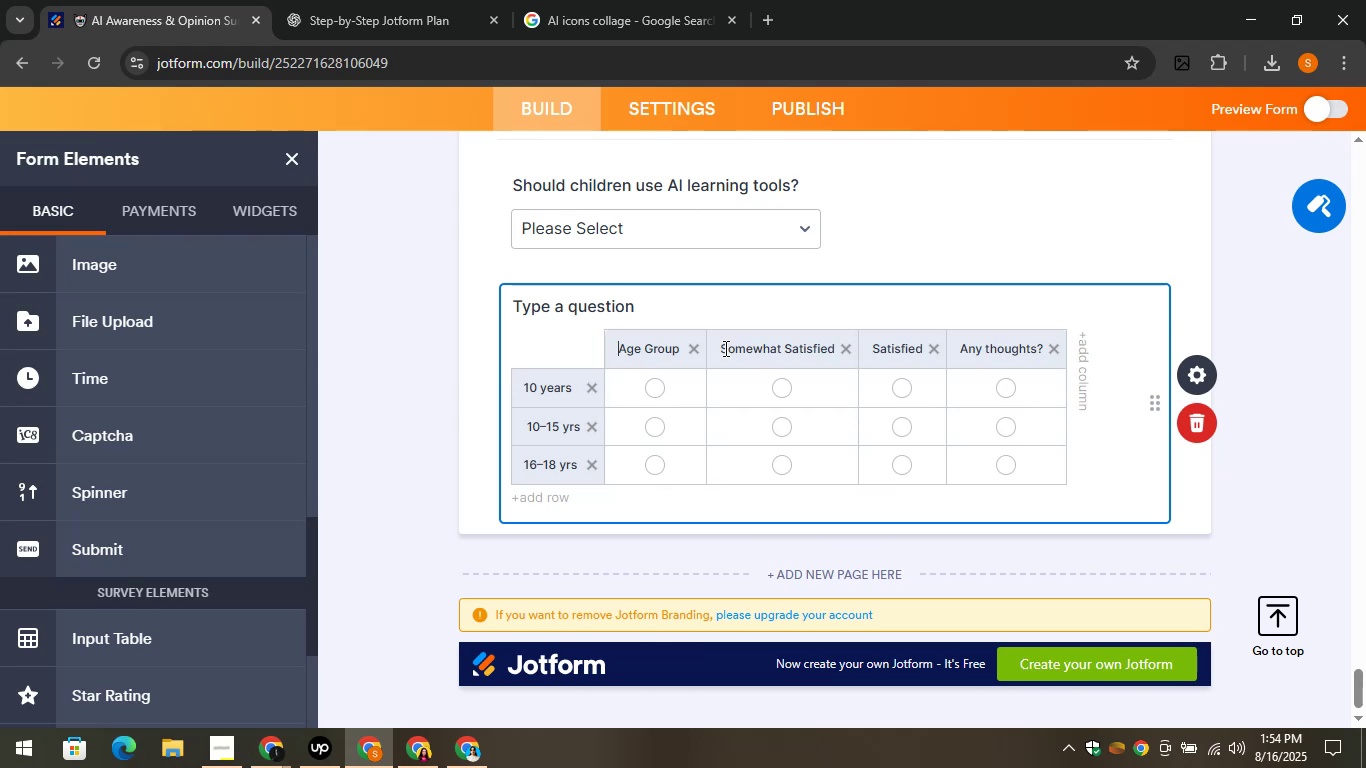 
left_click([731, 347])
 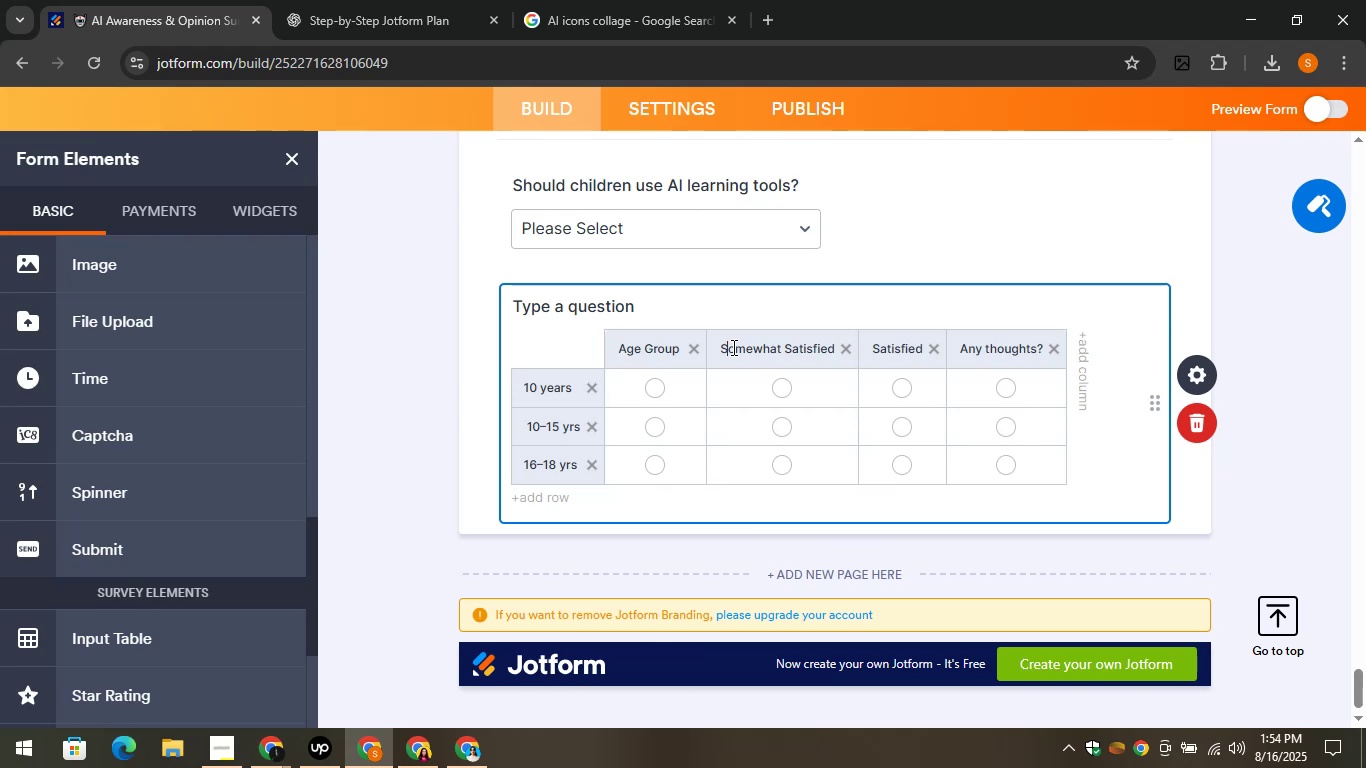 
key(Control+A)
 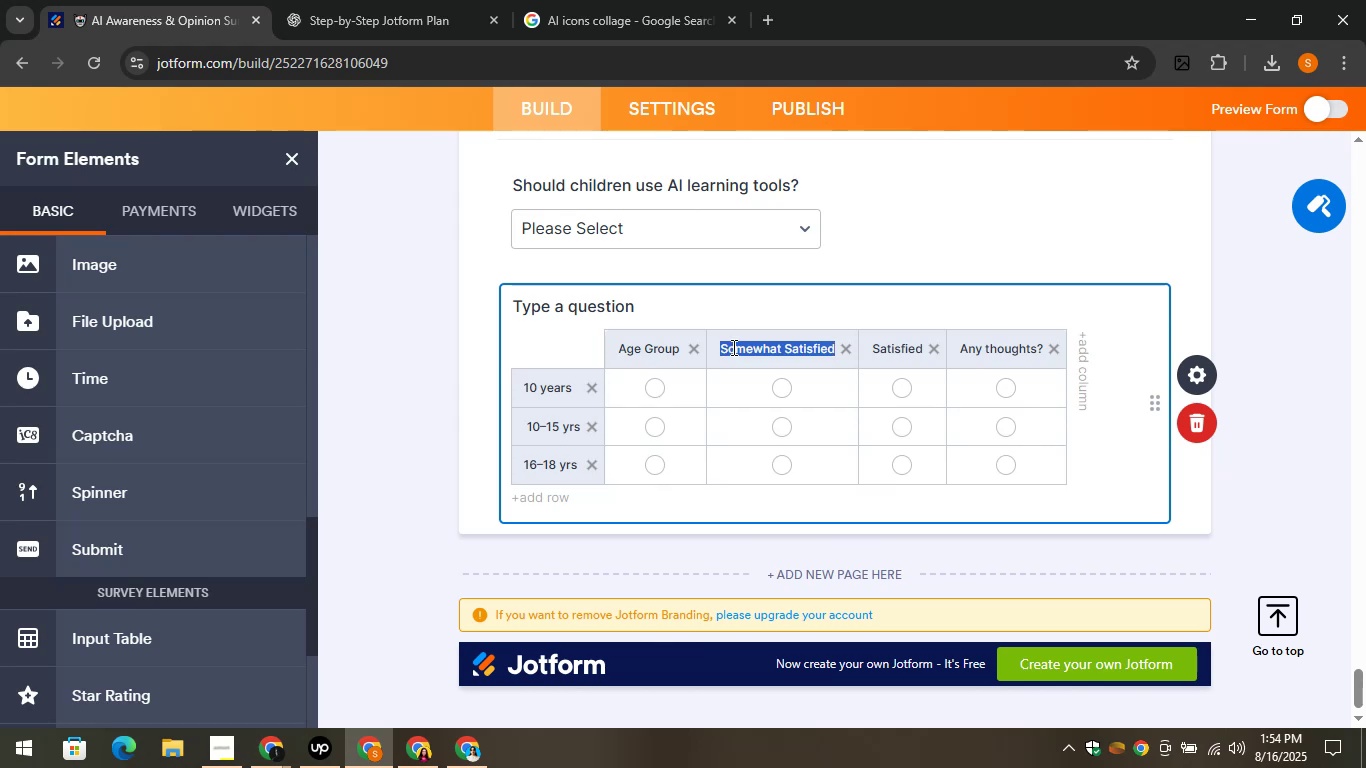 
key(Control+V)
 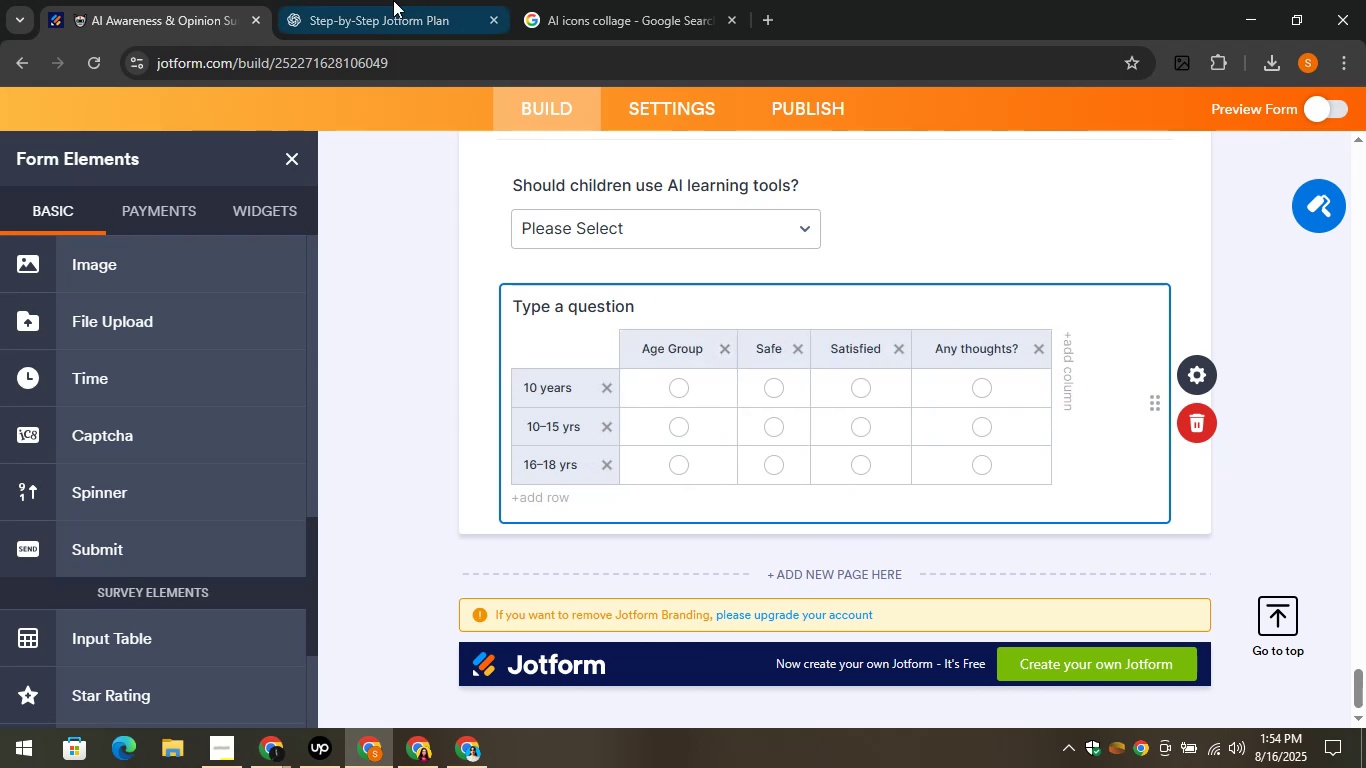 
left_click([363, 0])
 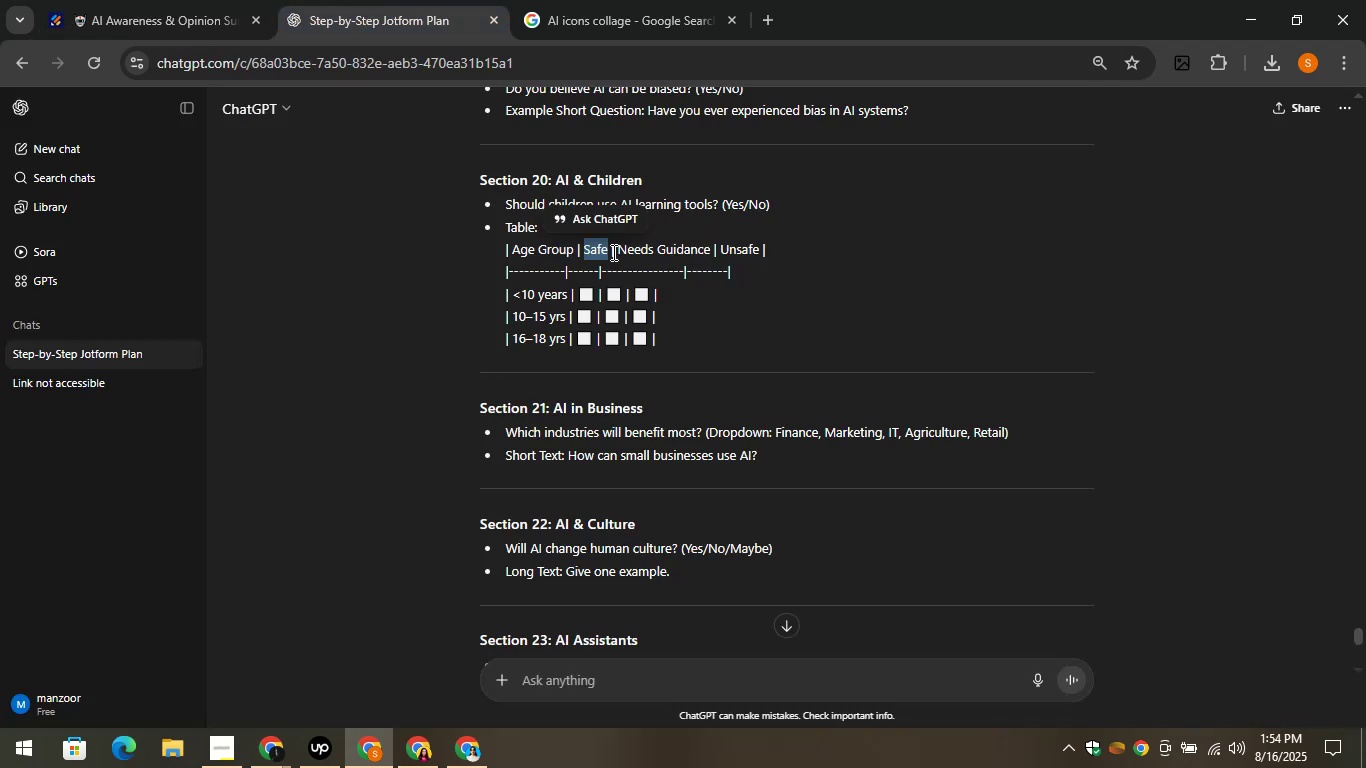 
left_click_drag(start_coordinate=[618, 250], to_coordinate=[709, 254])
 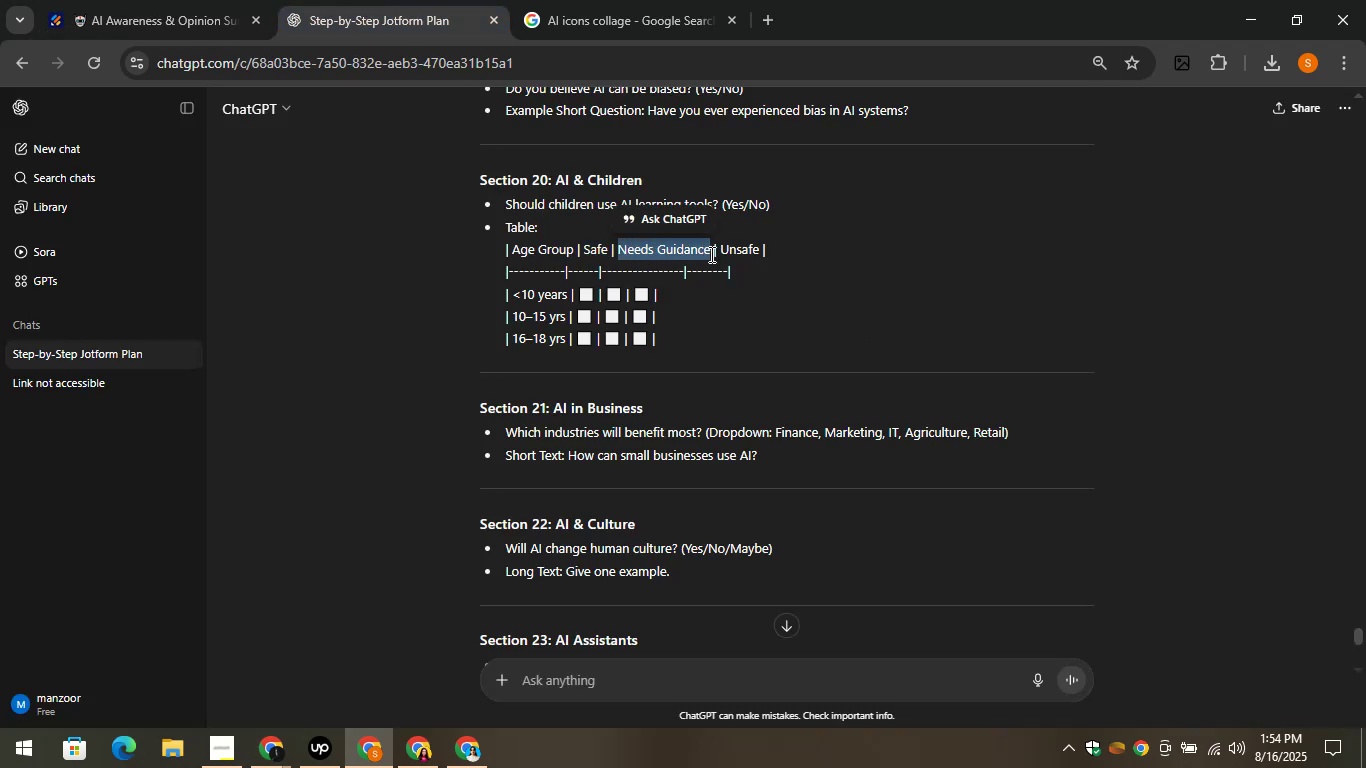 
key(Control+C)
 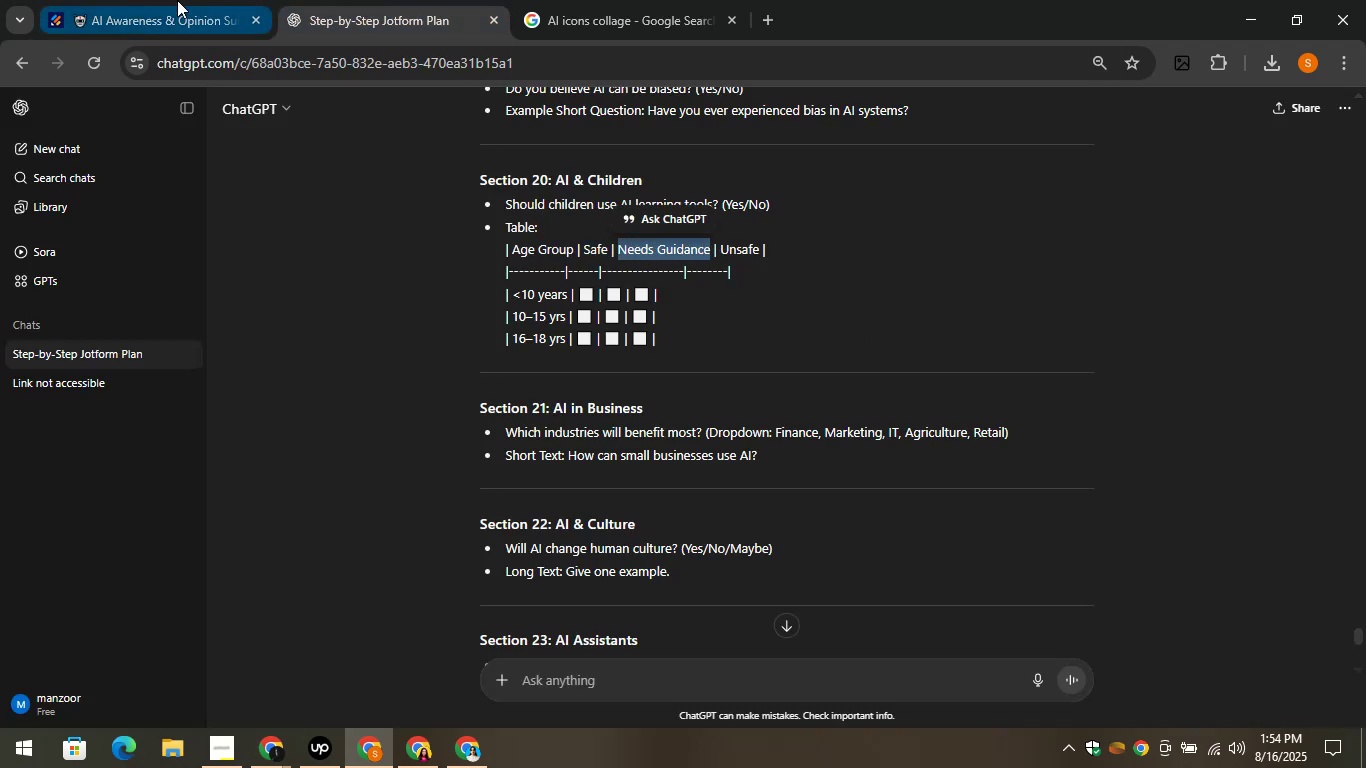 
left_click([169, 0])
 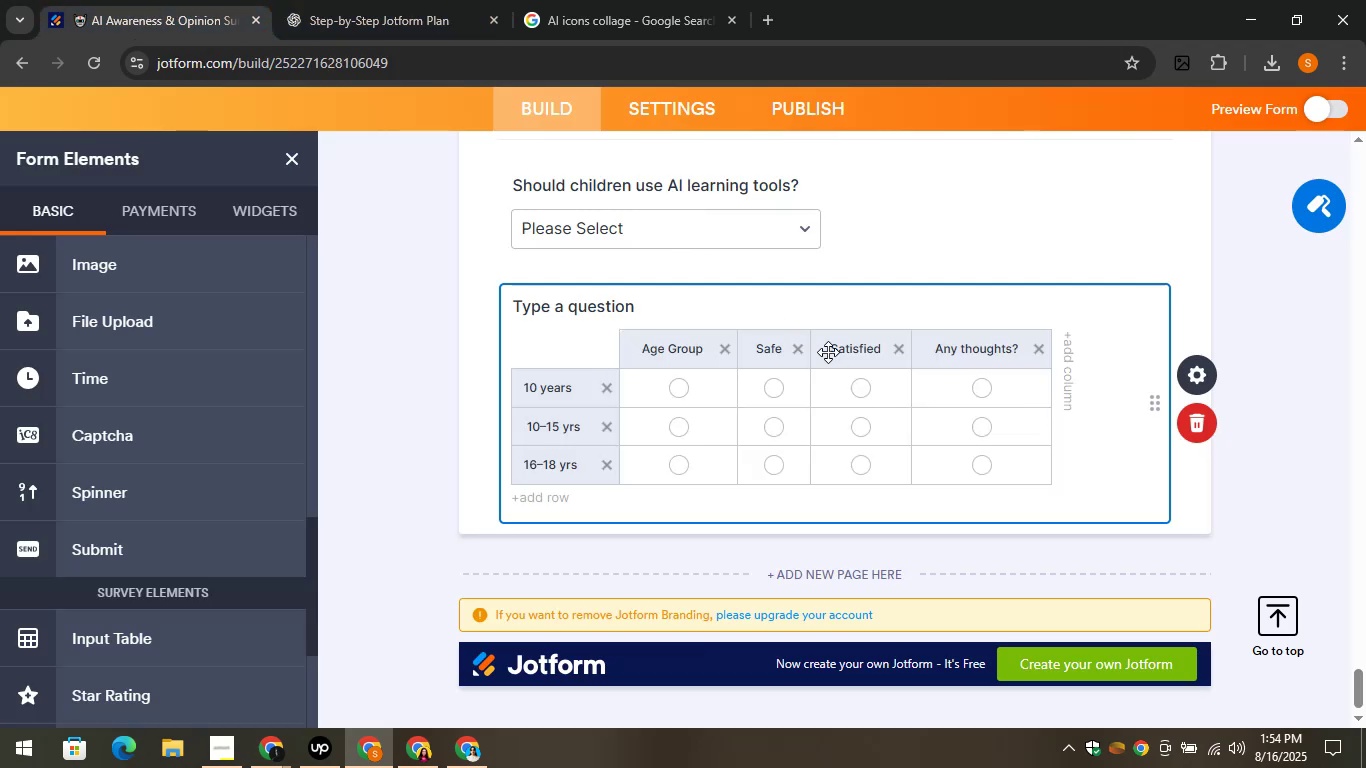 
left_click([829, 352])
 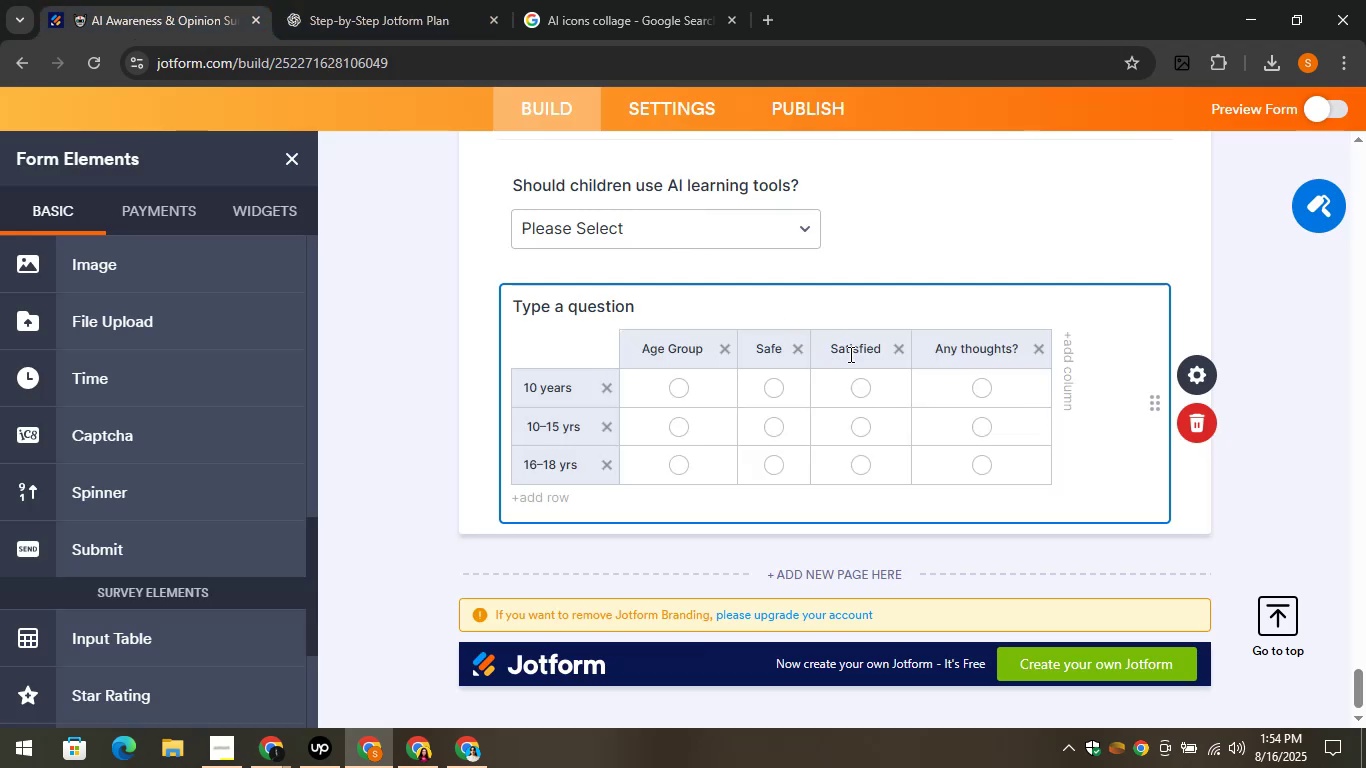 
left_click([849, 354])
 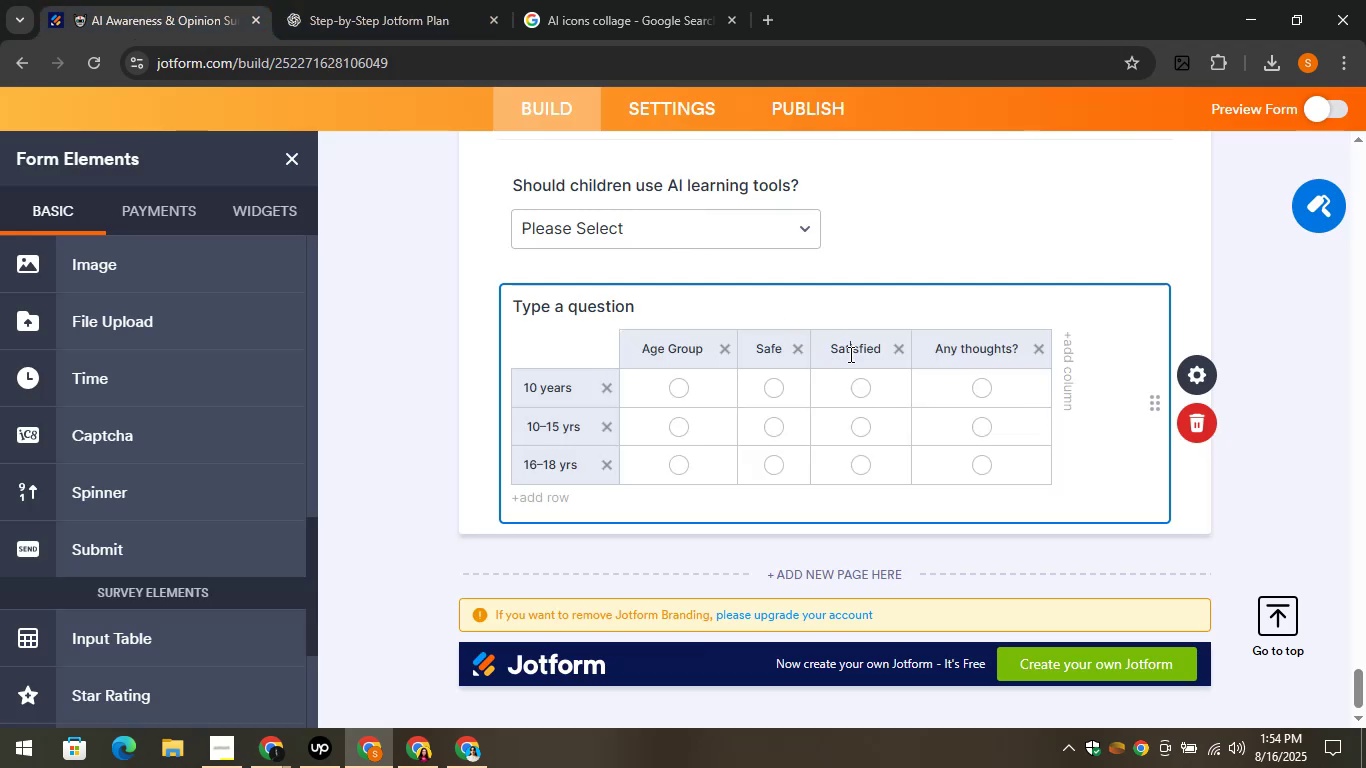 
key(Control+A)
 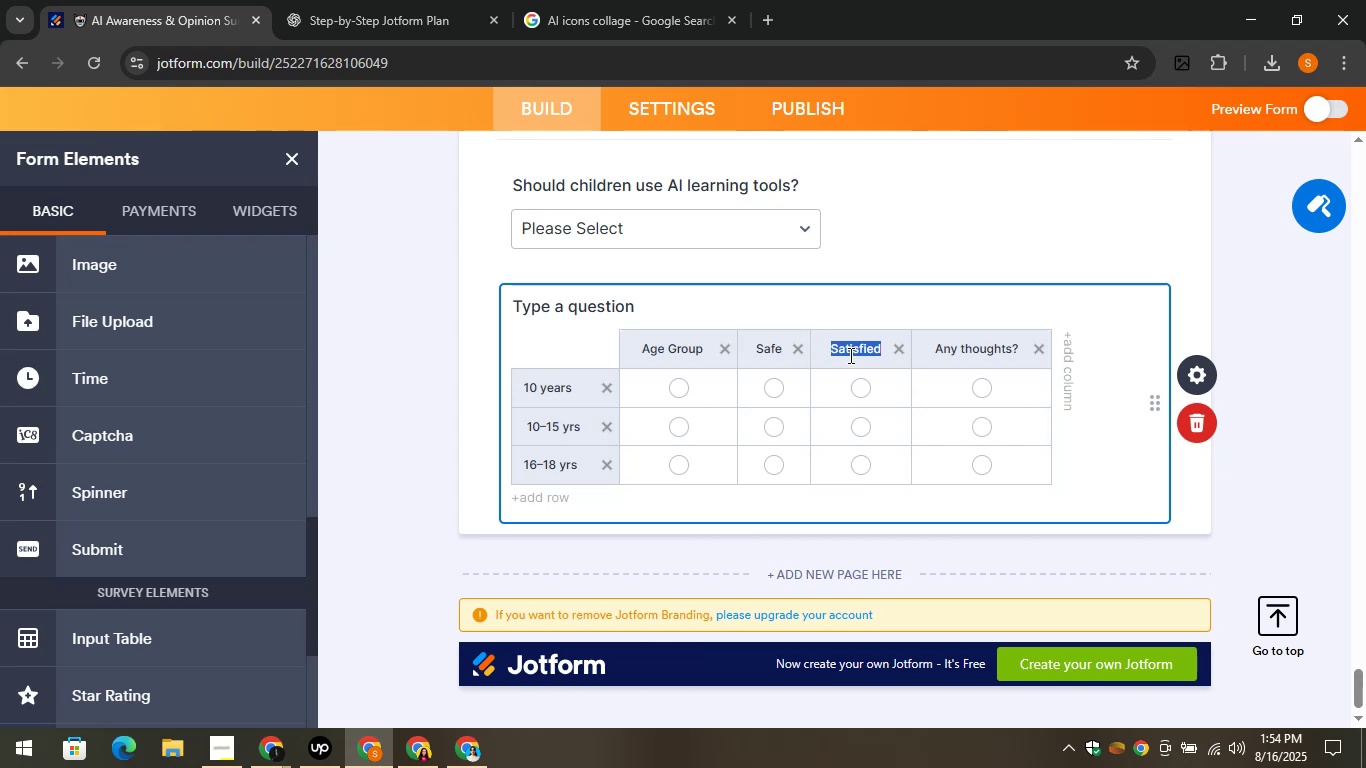 
key(Control+V)
 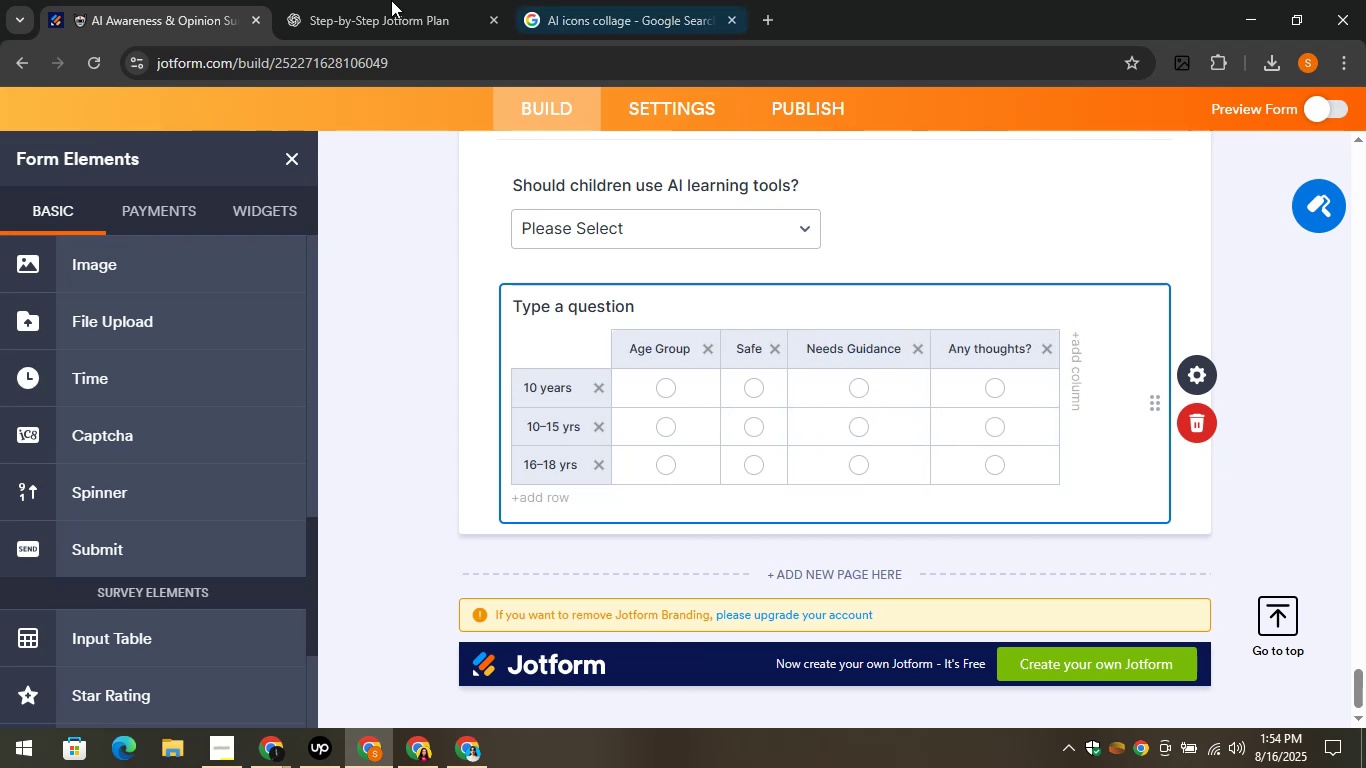 
left_click([368, 0])
 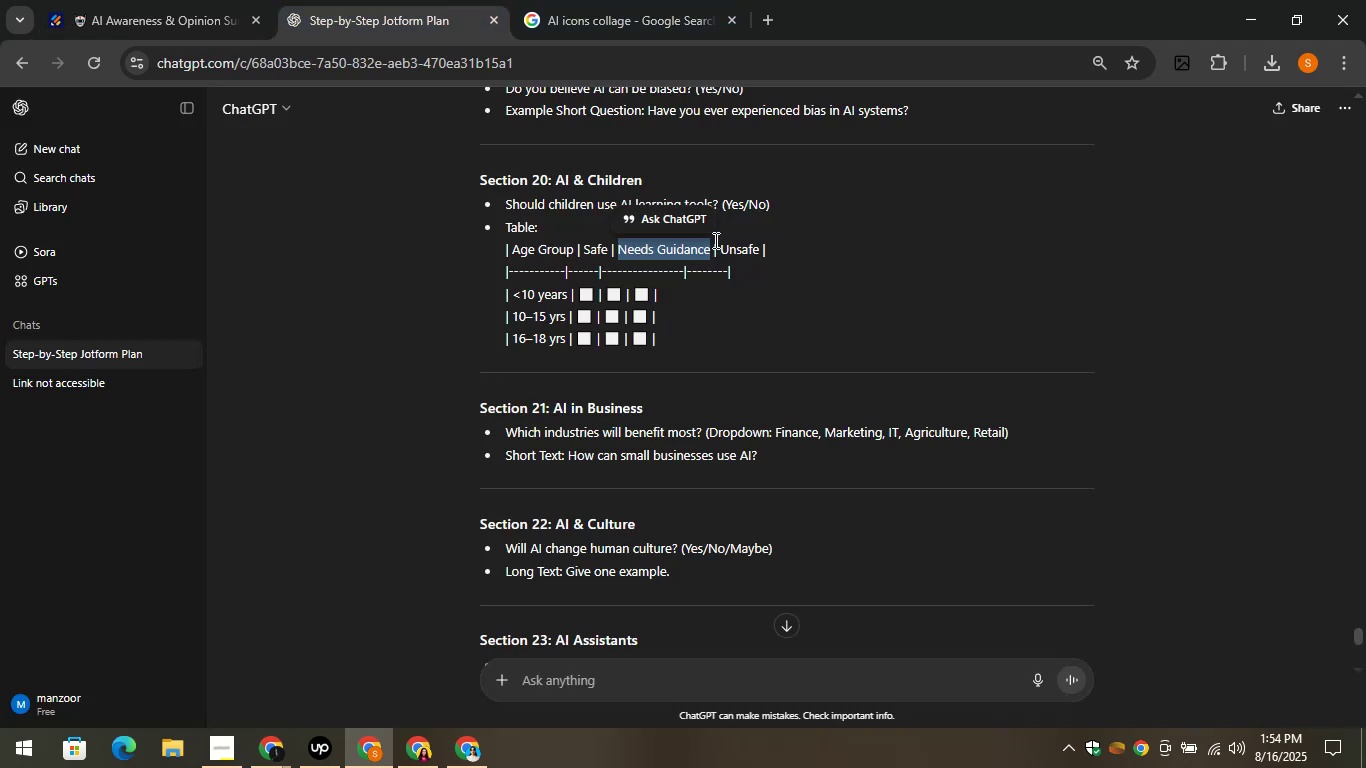 
left_click_drag(start_coordinate=[714, 243], to_coordinate=[742, 251])
 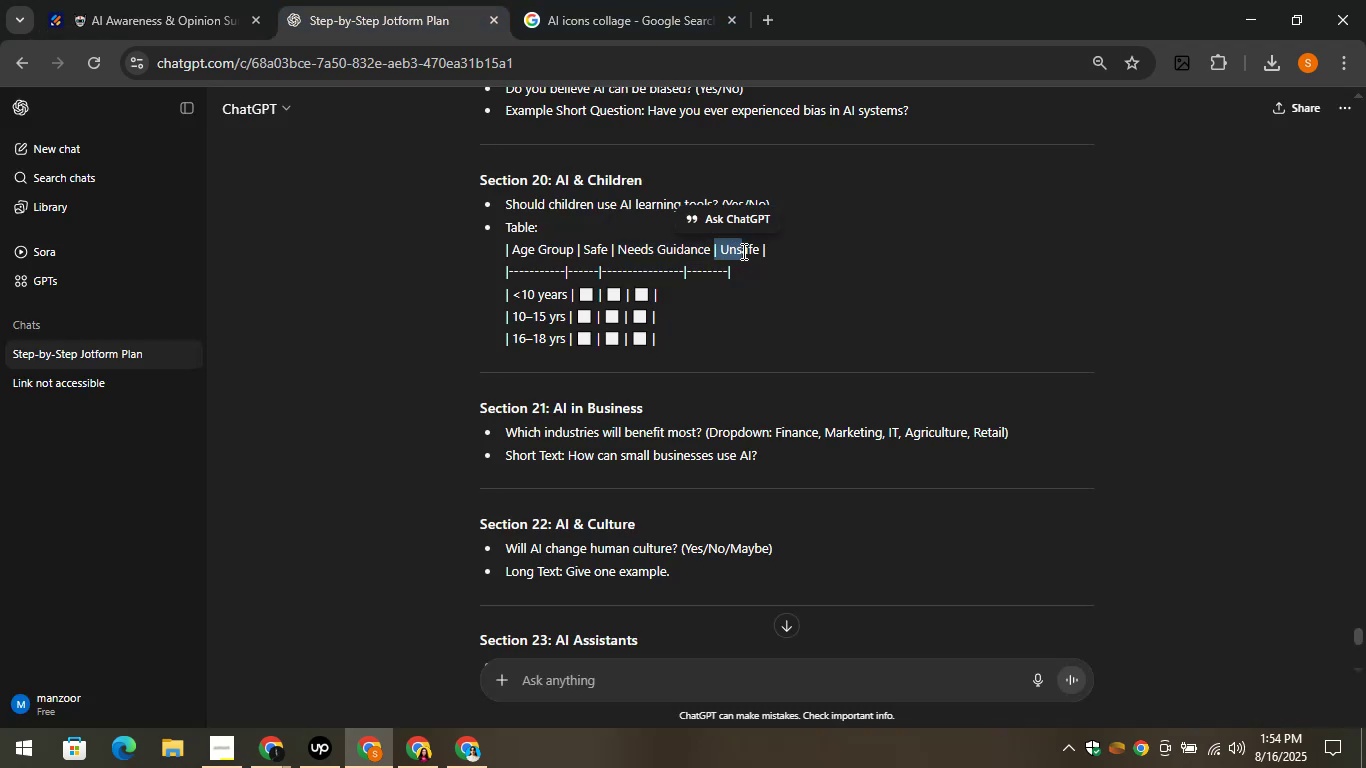 
left_click([742, 251])
 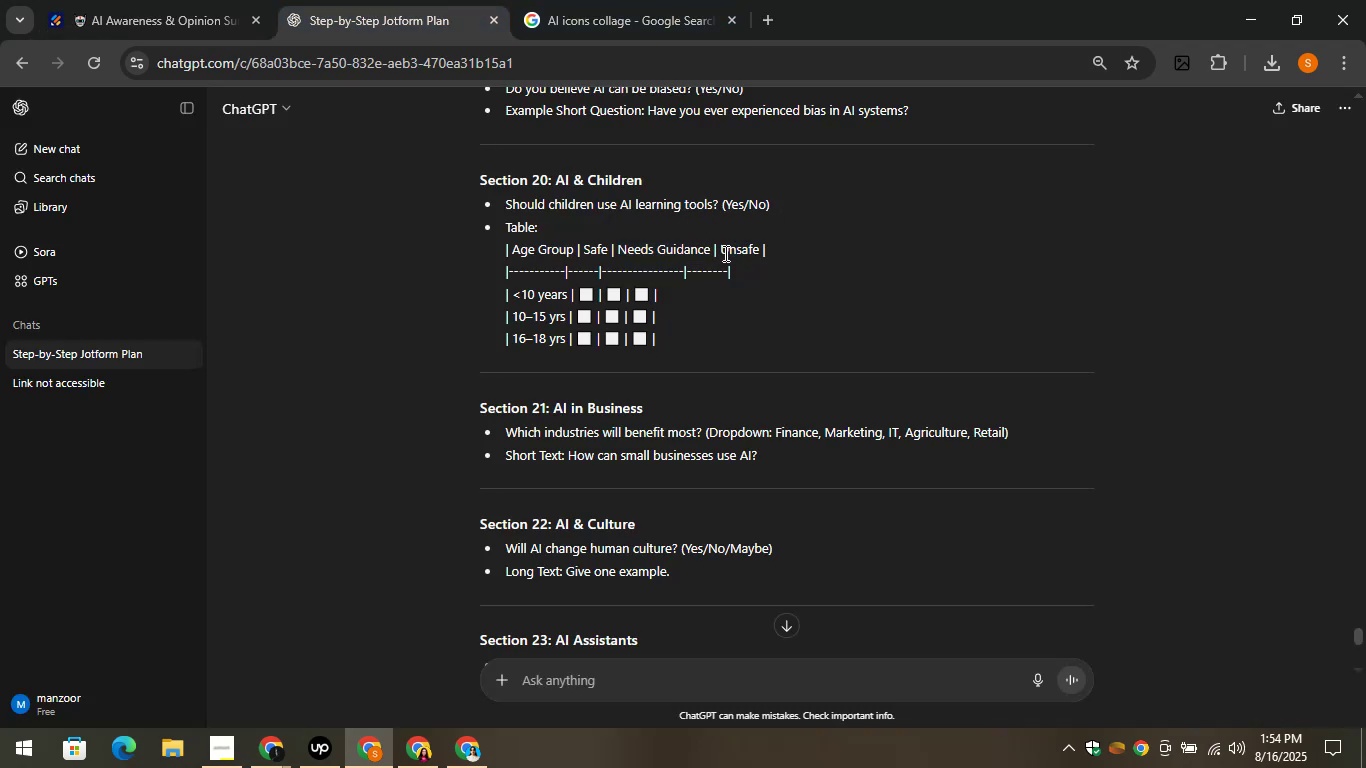 
left_click_drag(start_coordinate=[720, 250], to_coordinate=[758, 251])
 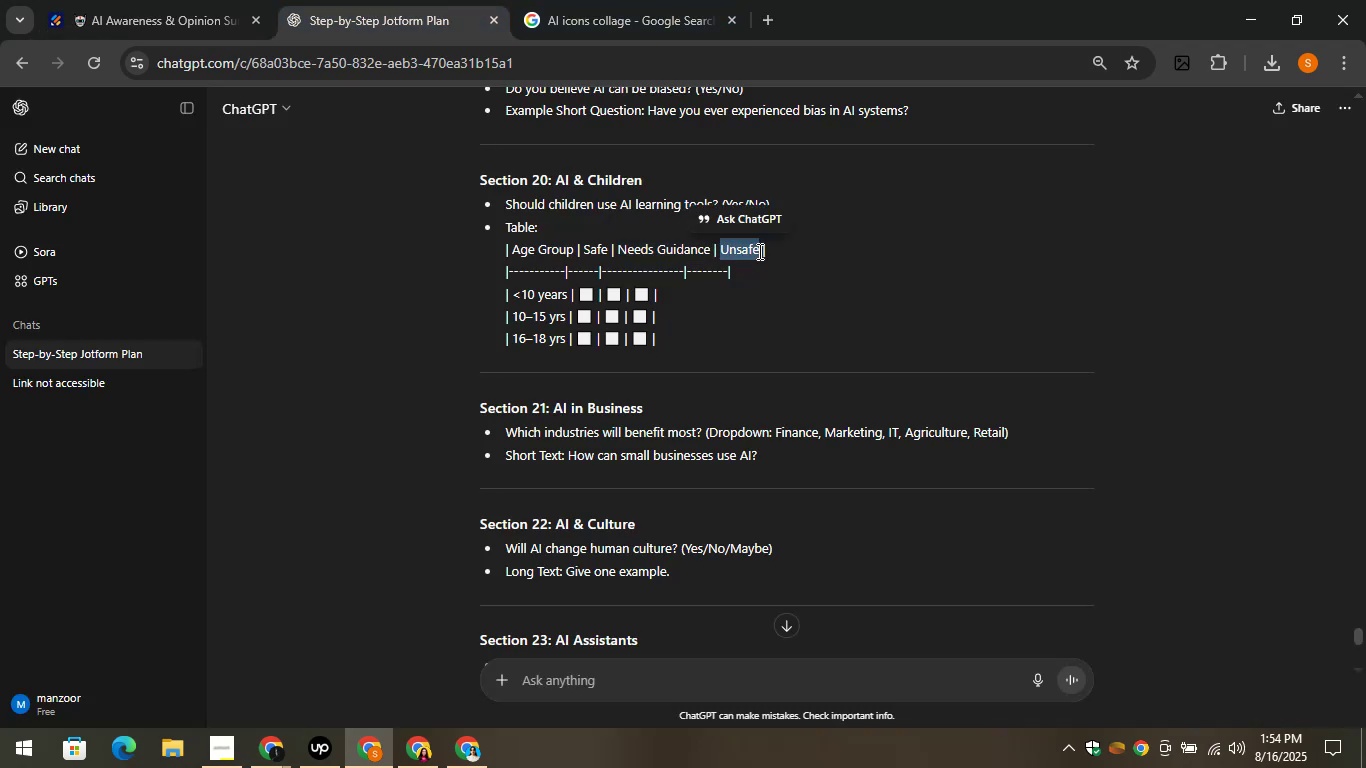 
hold_key(key=ControlLeft, duration=1.51)
 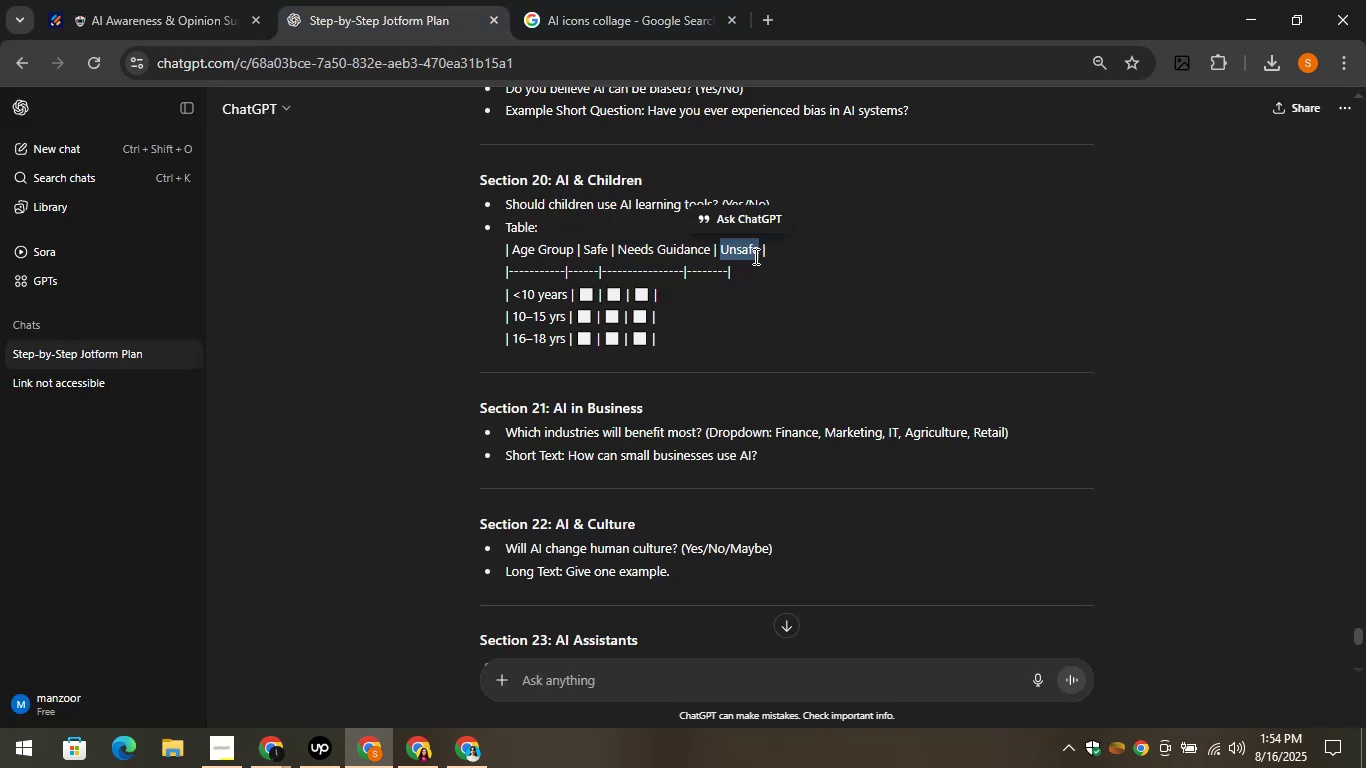 
key(Control+C)
 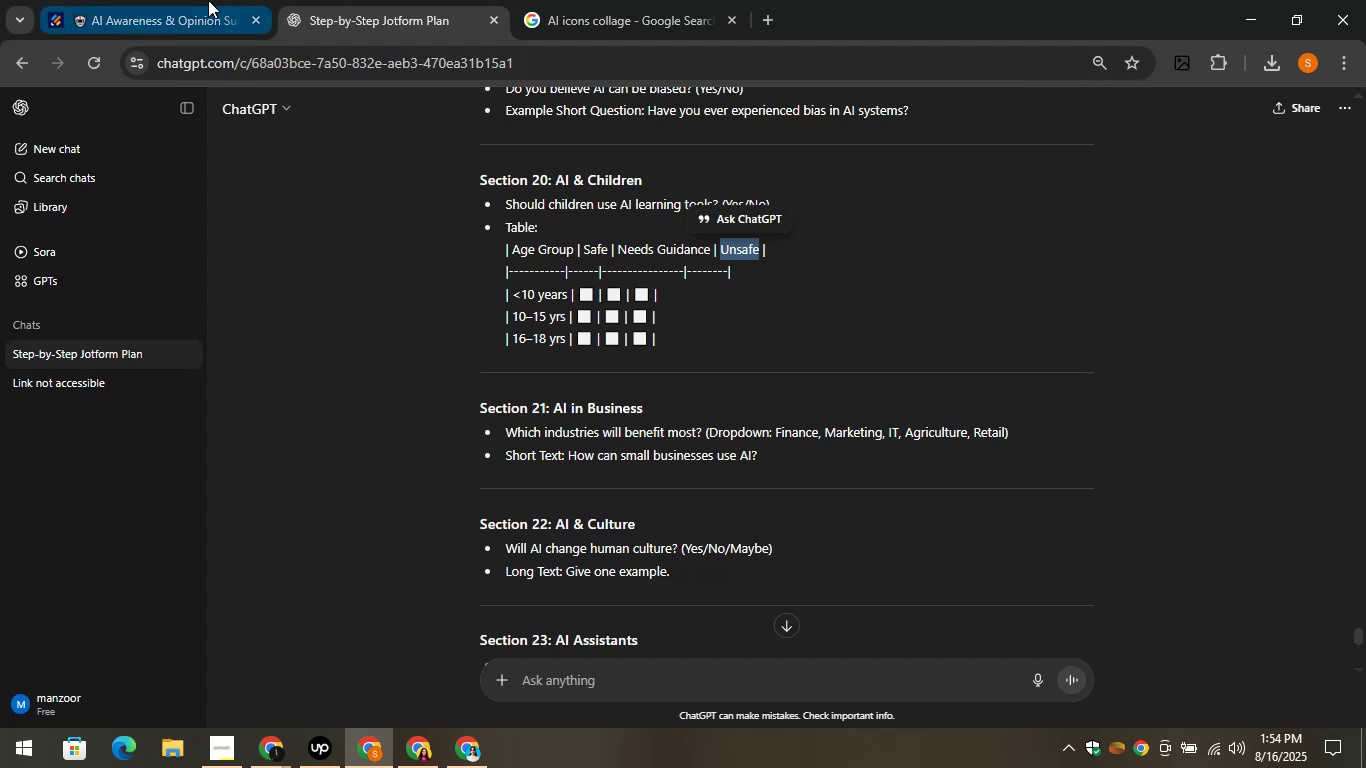 
left_click([208, 0])
 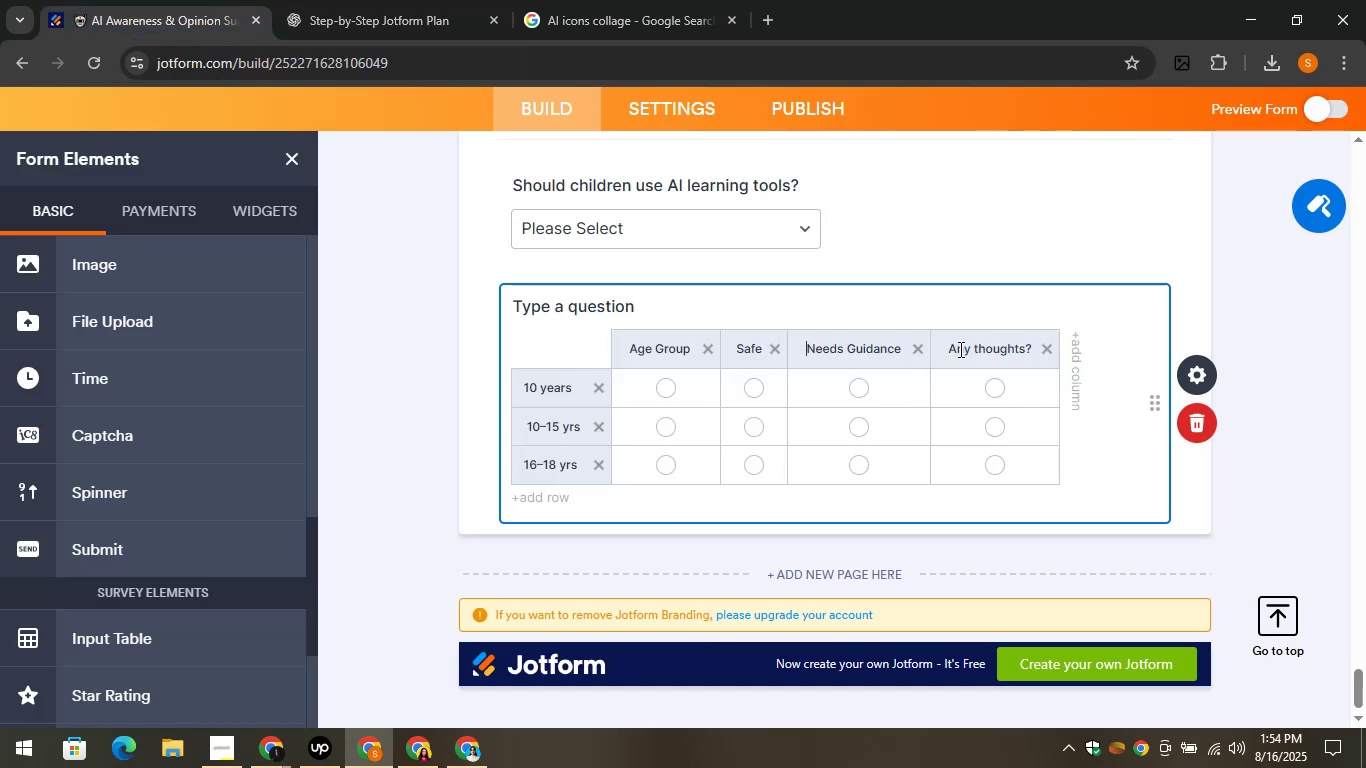 
key(Control+A)
 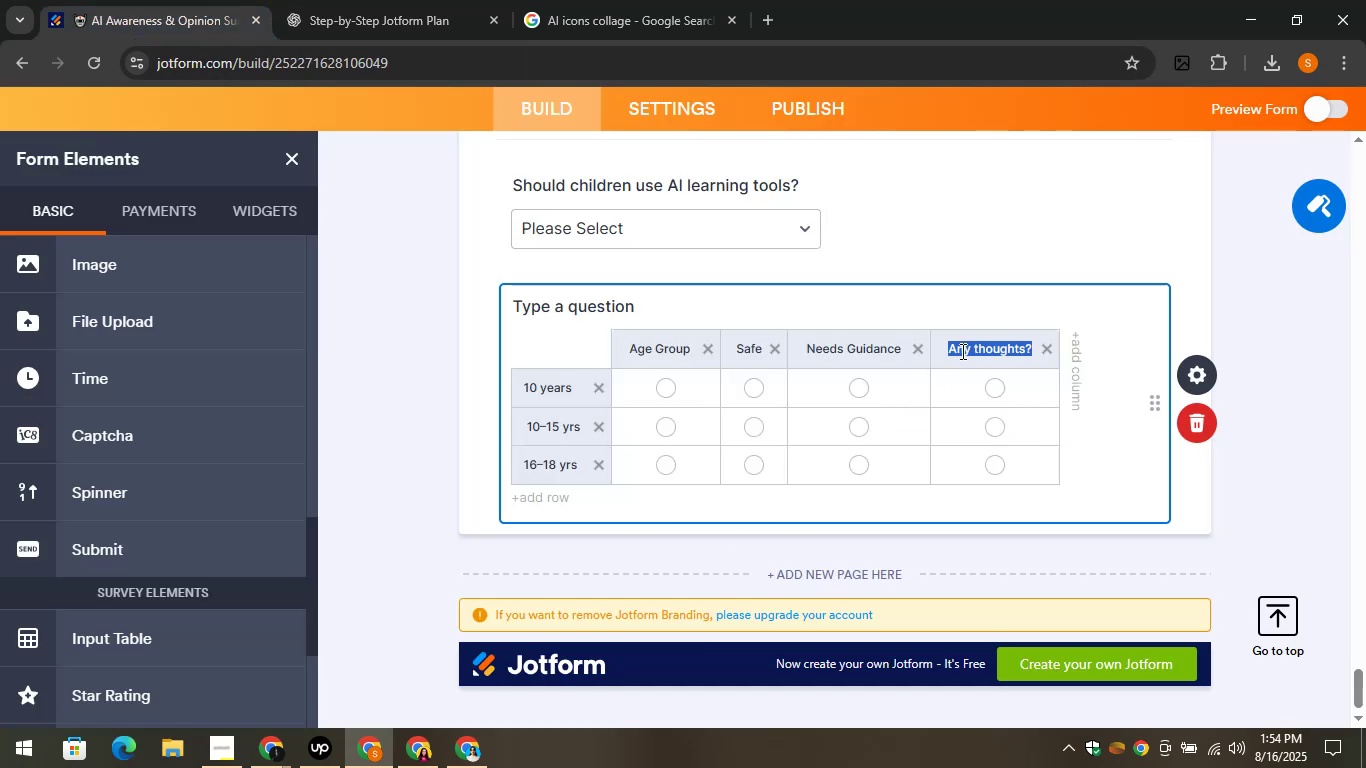 
key(Control+V)
 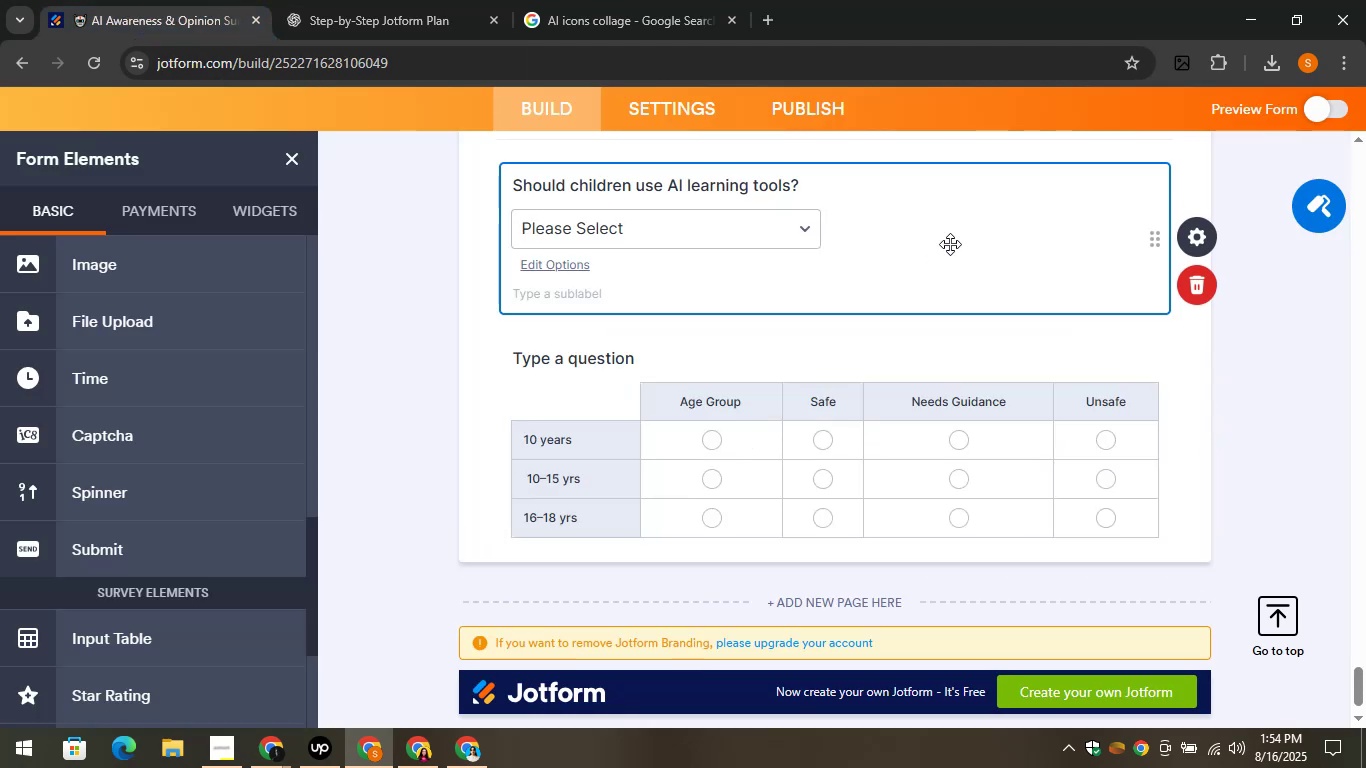 
left_click([1199, 408])
 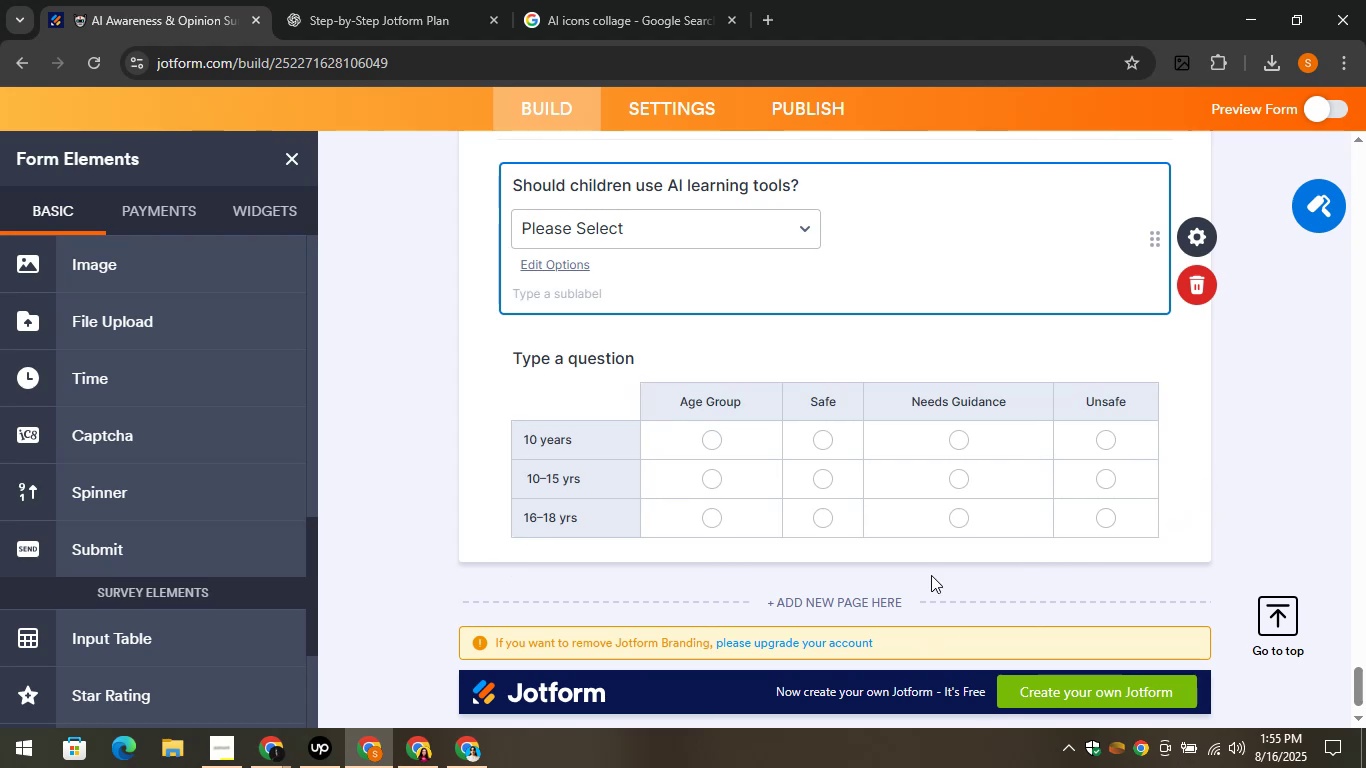 
wait(5.22)
 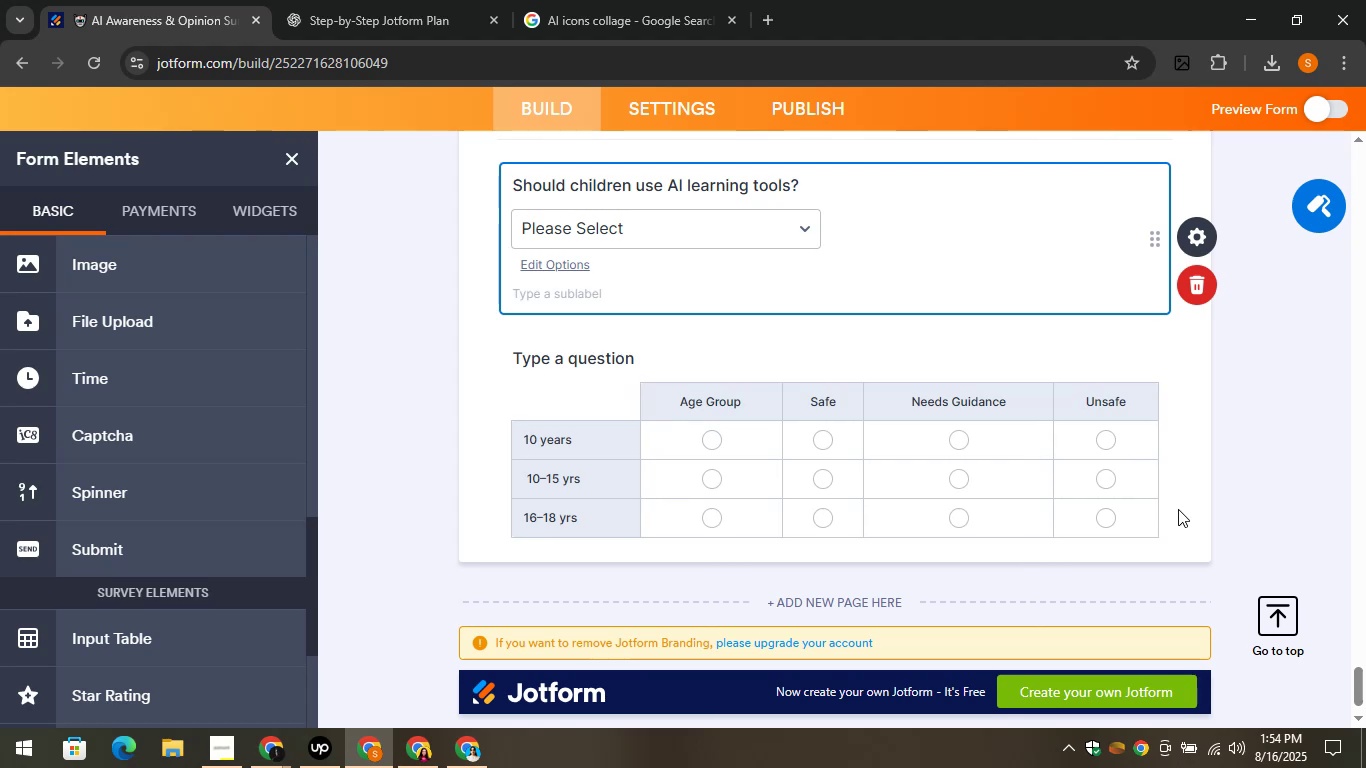 
left_click([637, 189])
 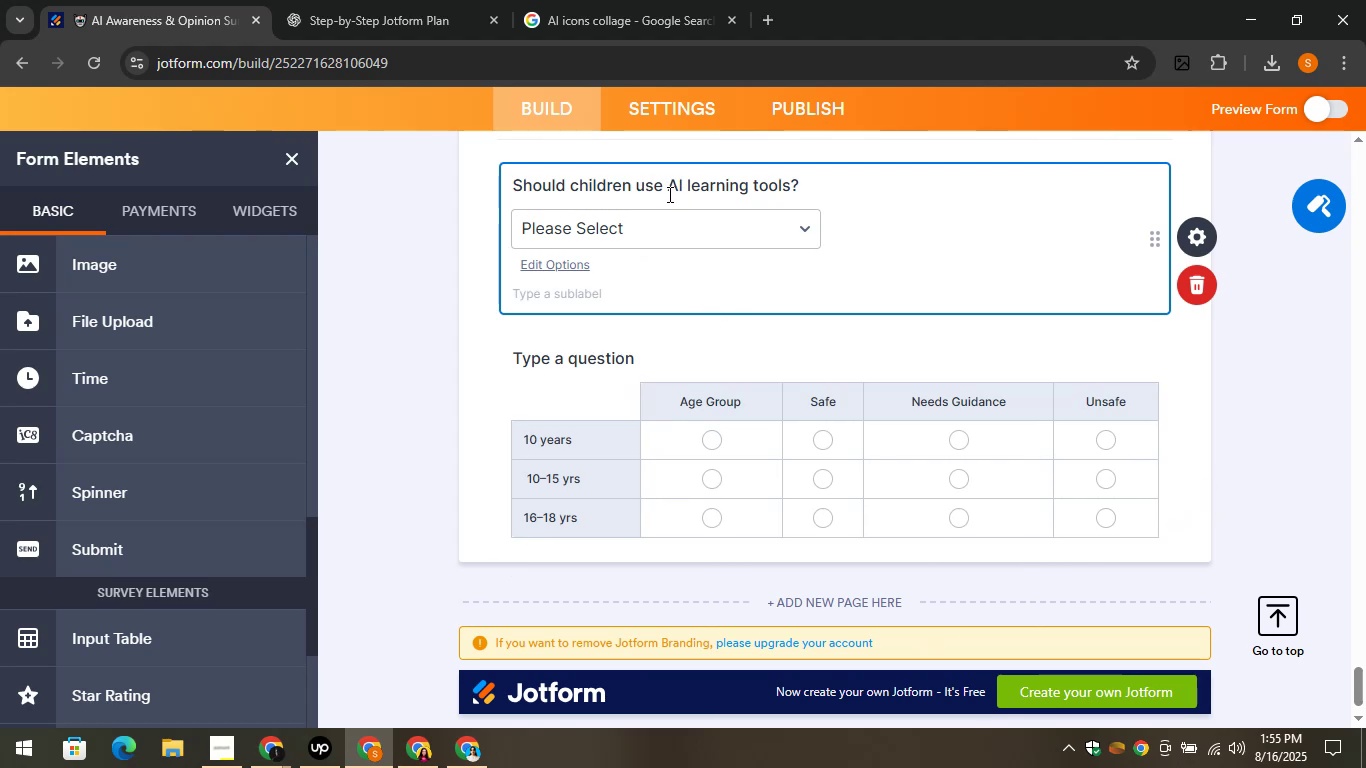 
wait(6.66)
 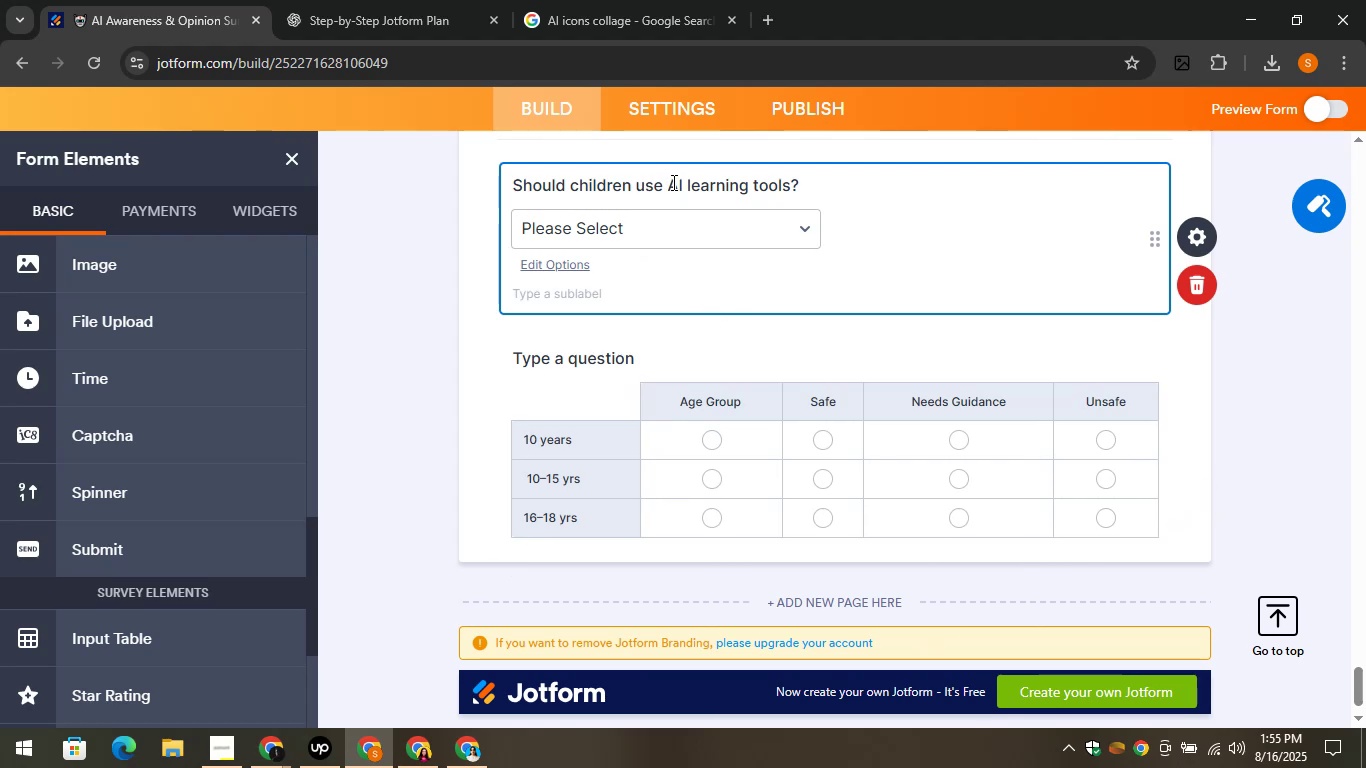 
double_click([668, 194])
 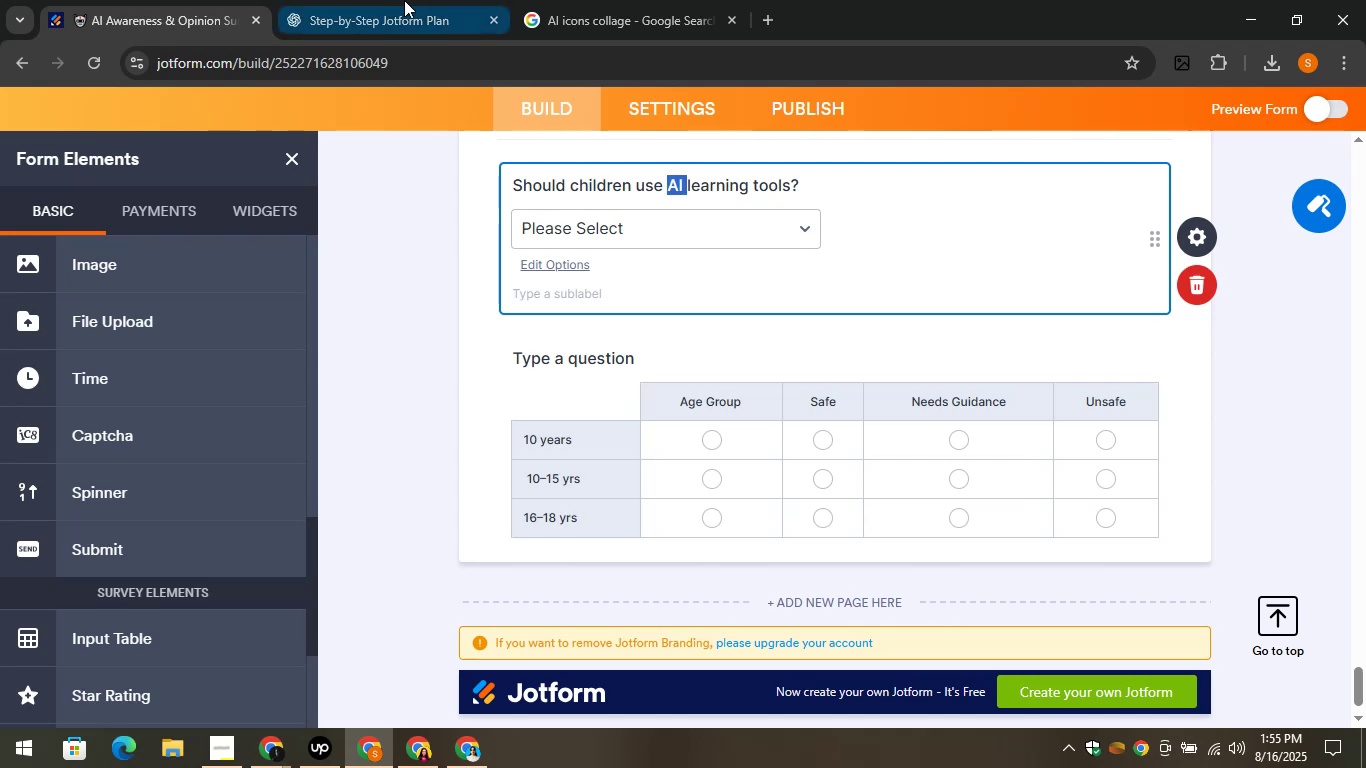 
left_click([397, 0])
 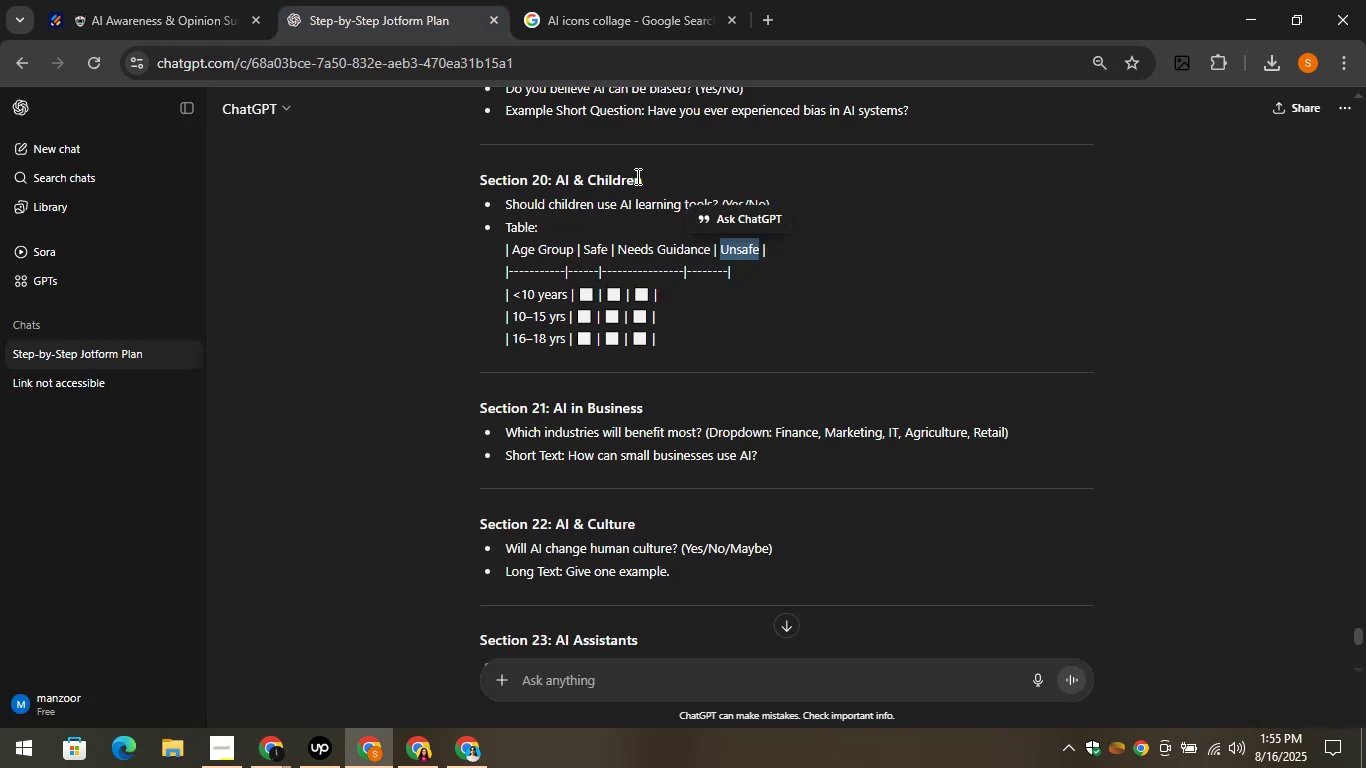 
left_click_drag(start_coordinate=[649, 175], to_coordinate=[559, 176])
 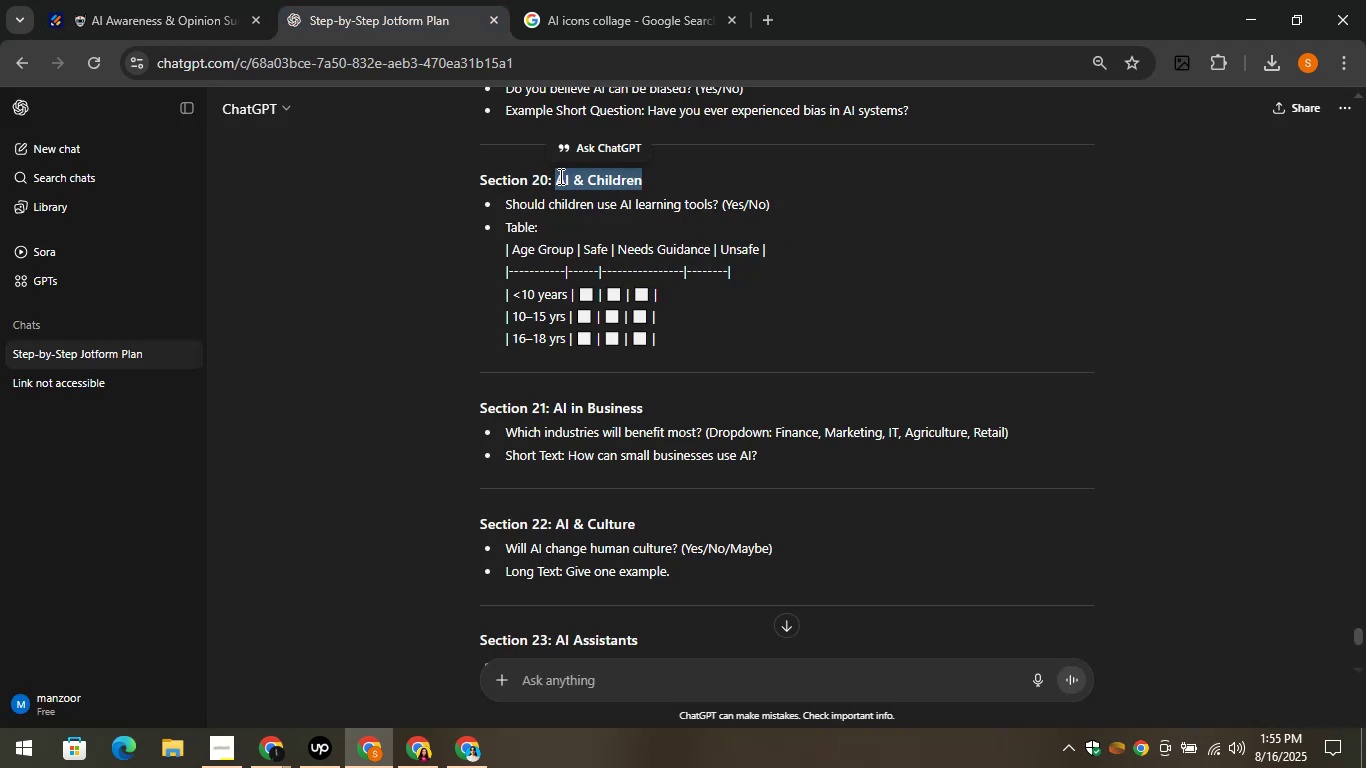 
key(Control+C)
 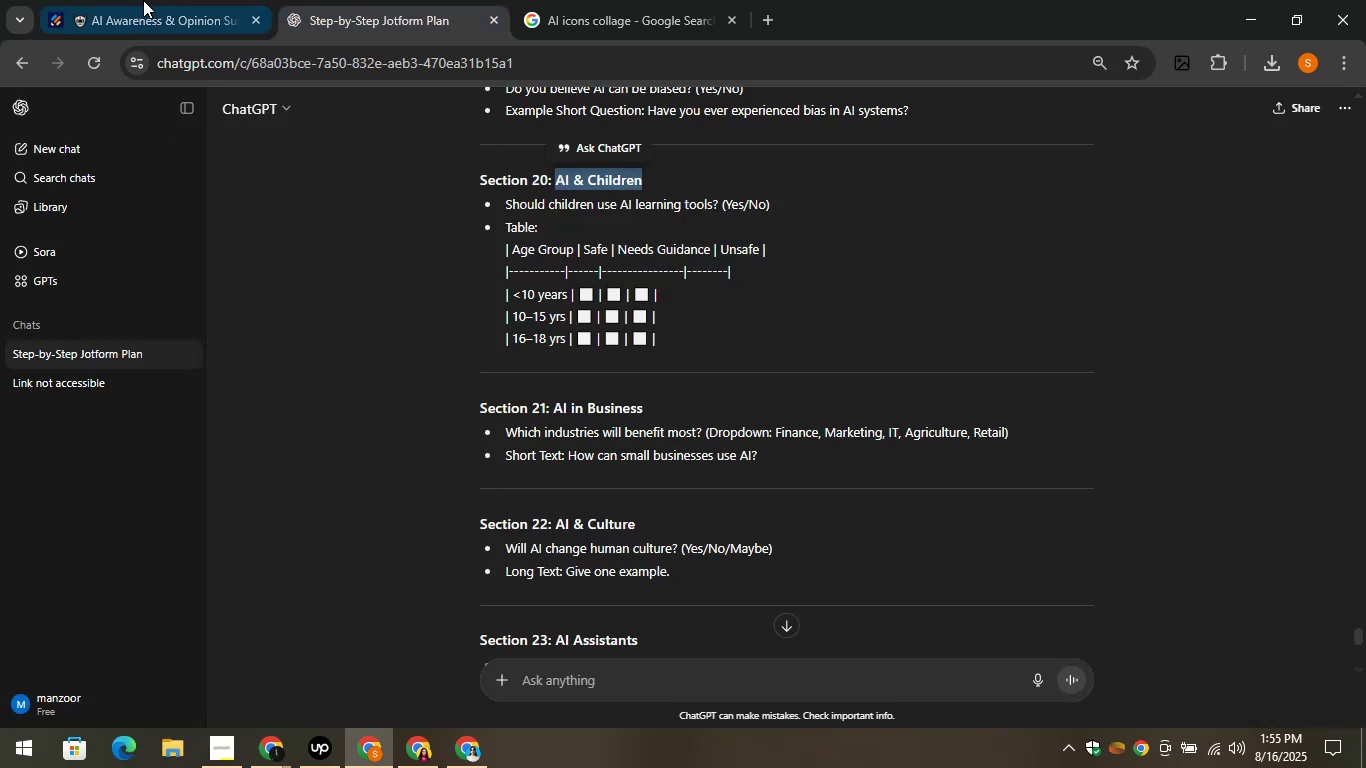 
left_click_drag(start_coordinate=[144, 0], to_coordinate=[152, 0])
 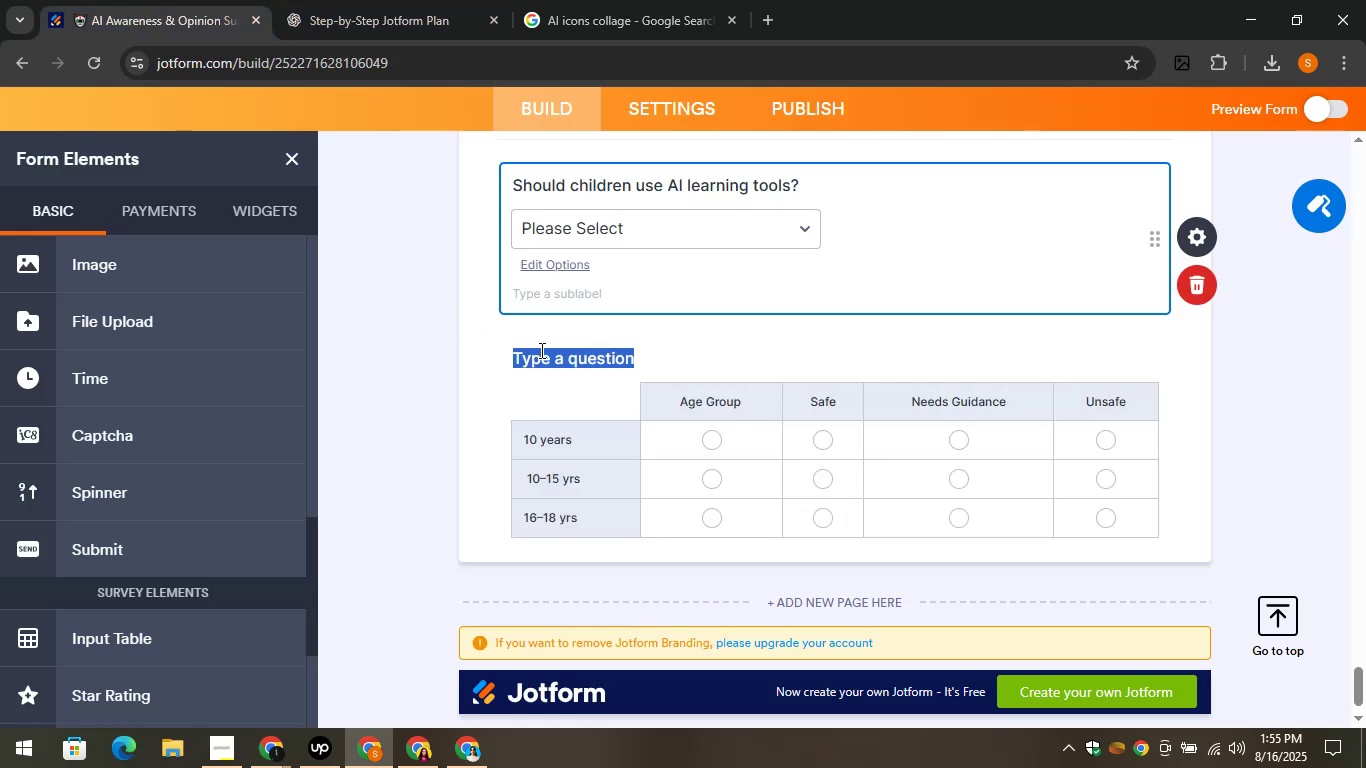 
key(Control+V)
 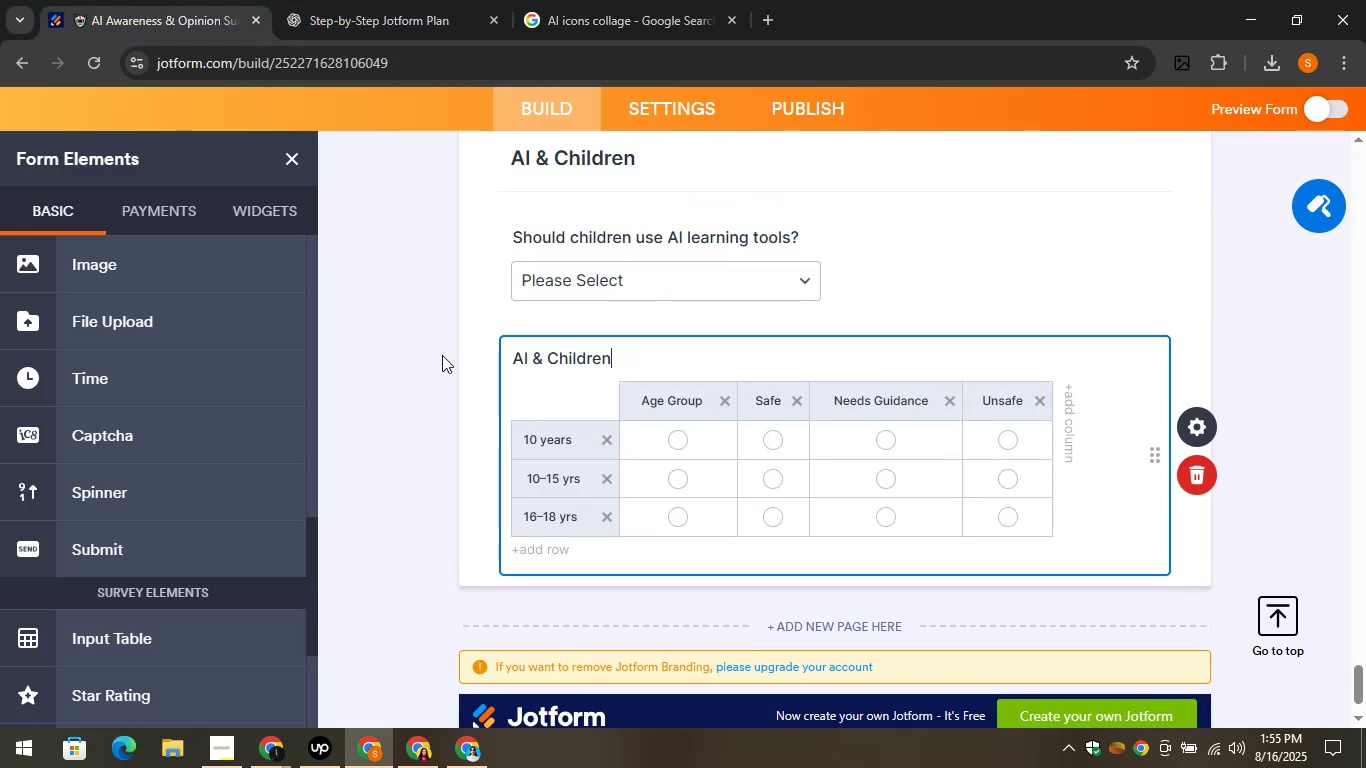 
left_click([442, 355])
 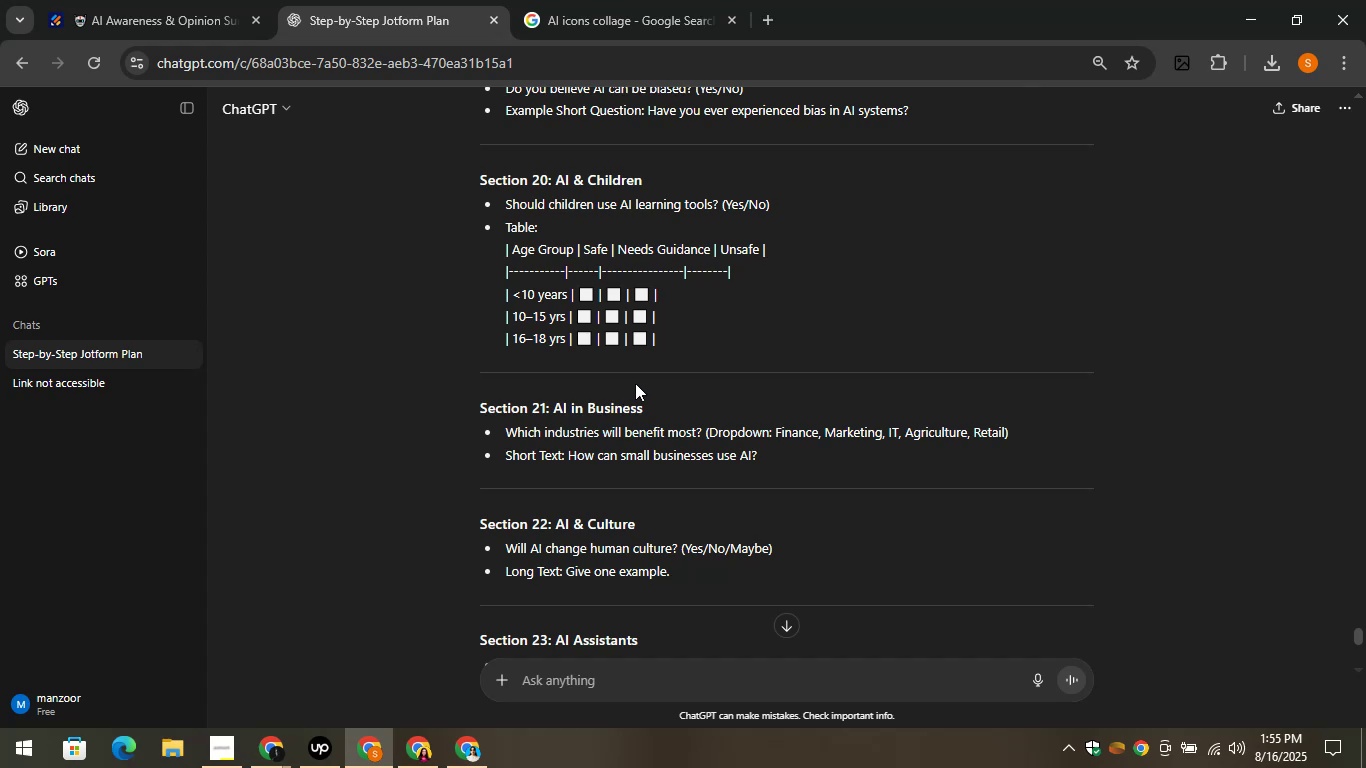 
scroll: coordinate [750, 359], scroll_direction: down, amount: 2.0
 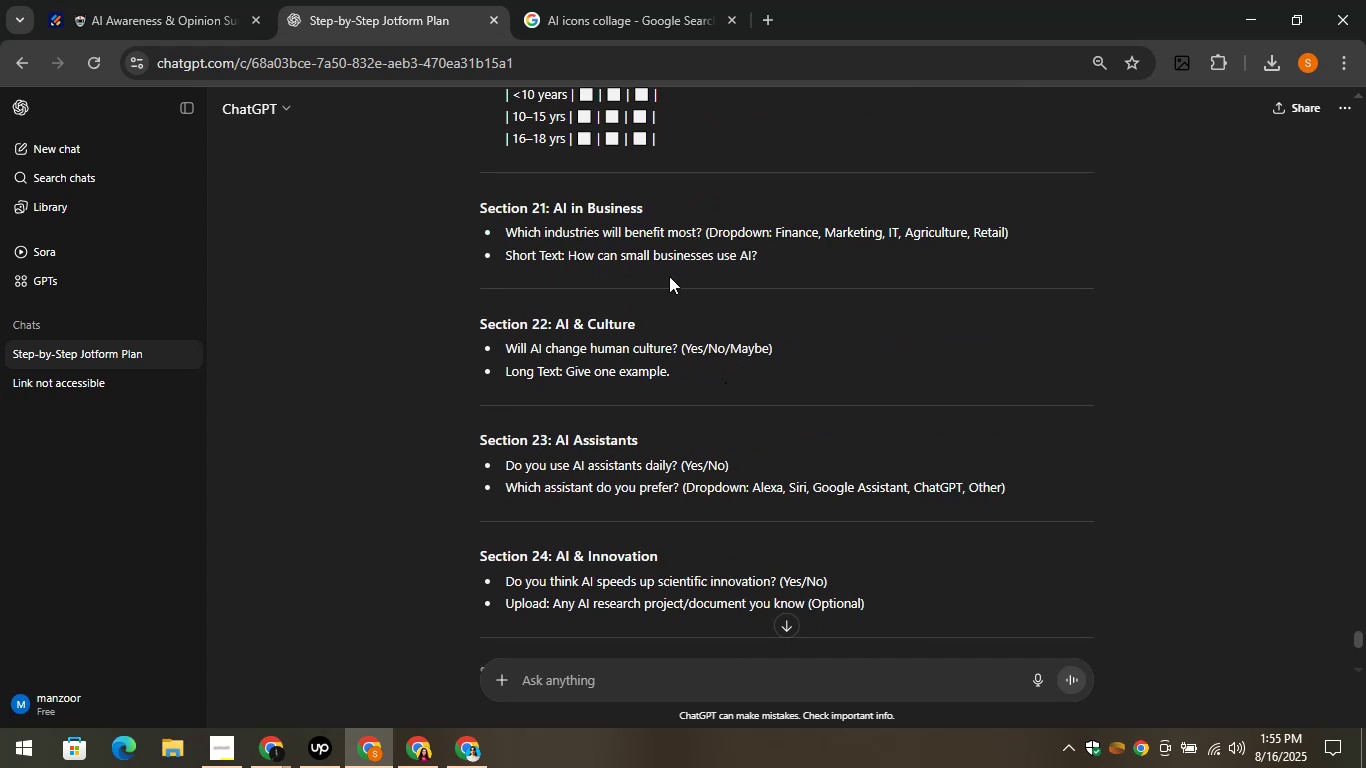 
left_click_drag(start_coordinate=[654, 202], to_coordinate=[561, 214])
 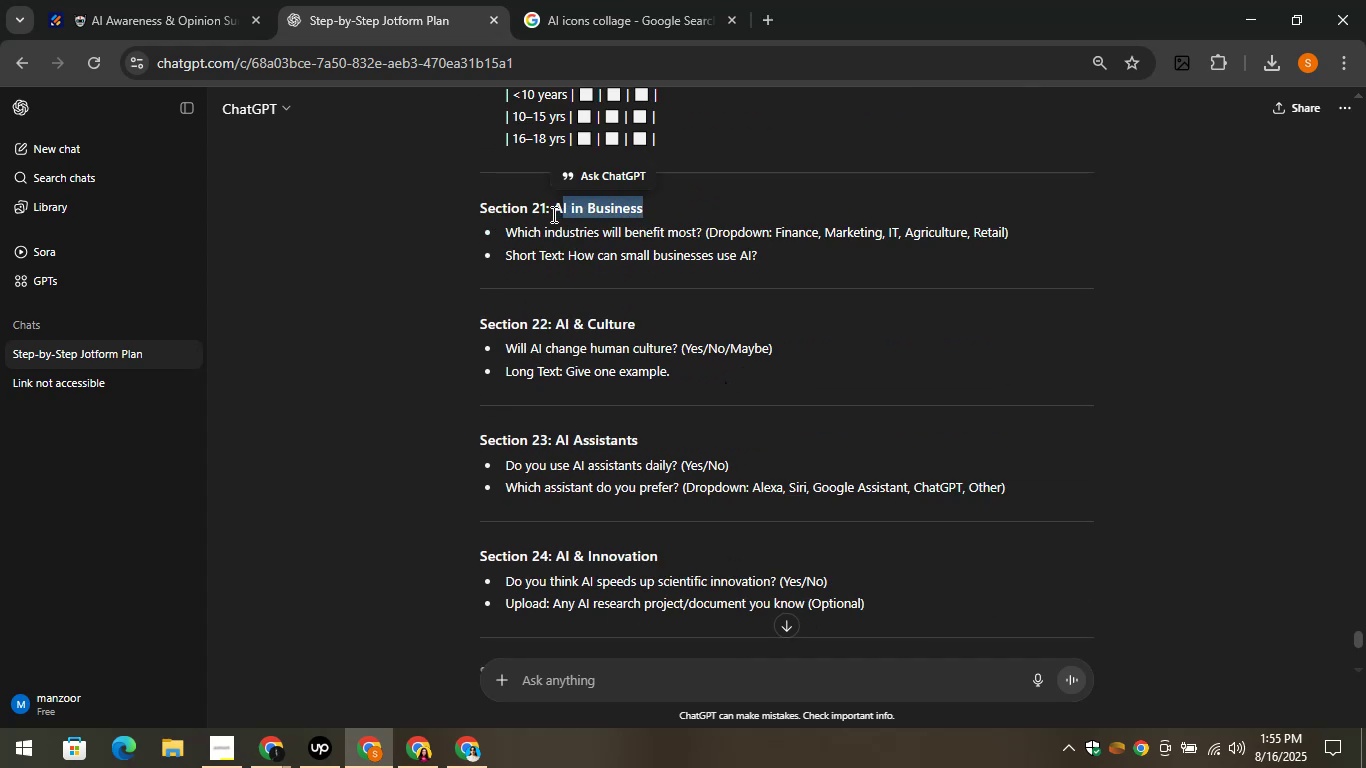 
left_click([552, 214])
 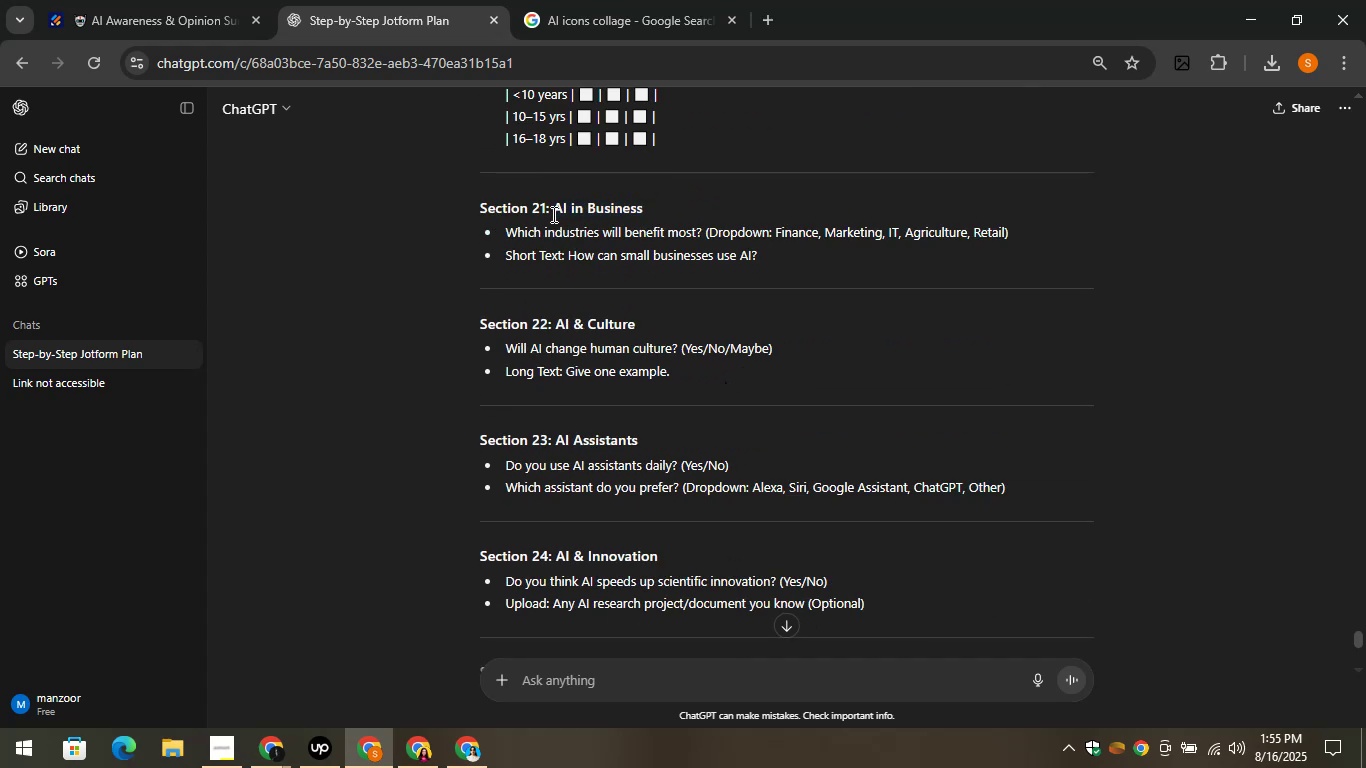 
left_click_drag(start_coordinate=[552, 214], to_coordinate=[650, 211])
 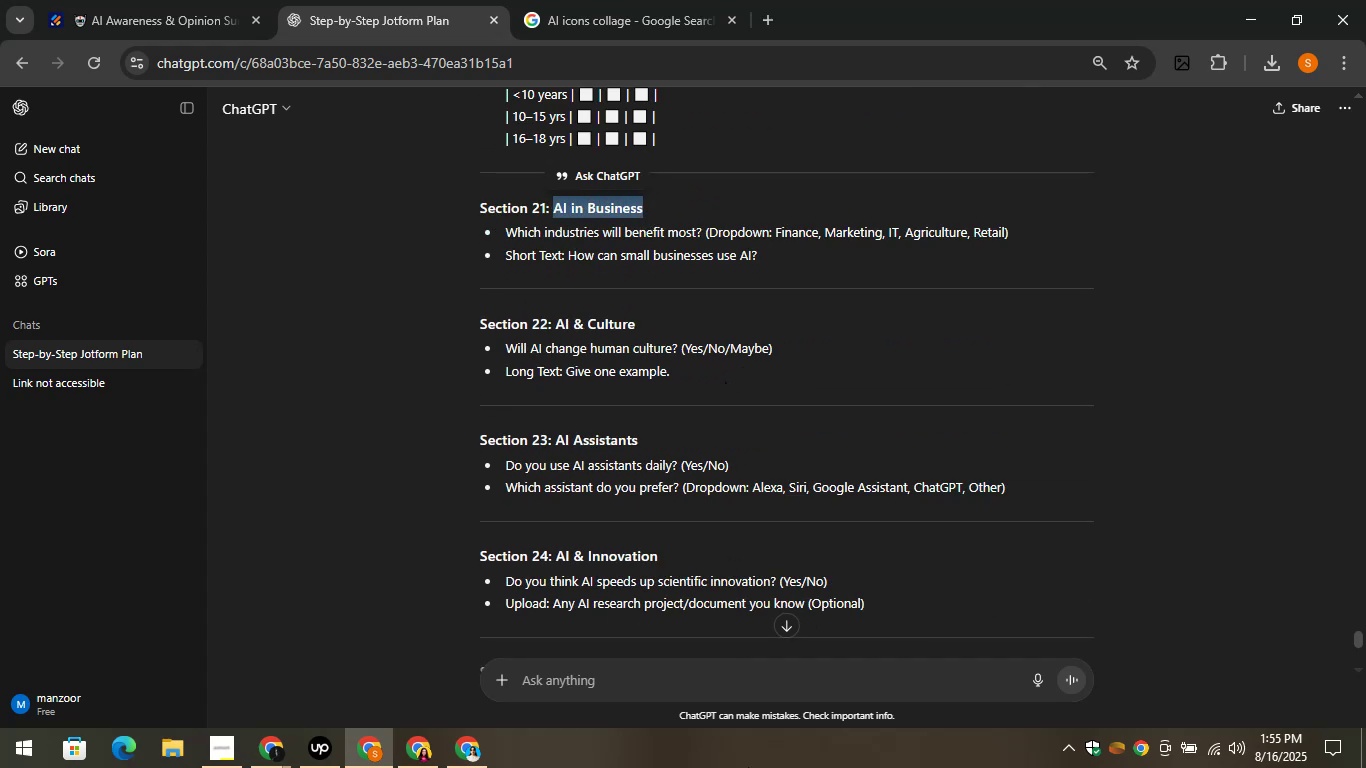 
key(Control+C)
 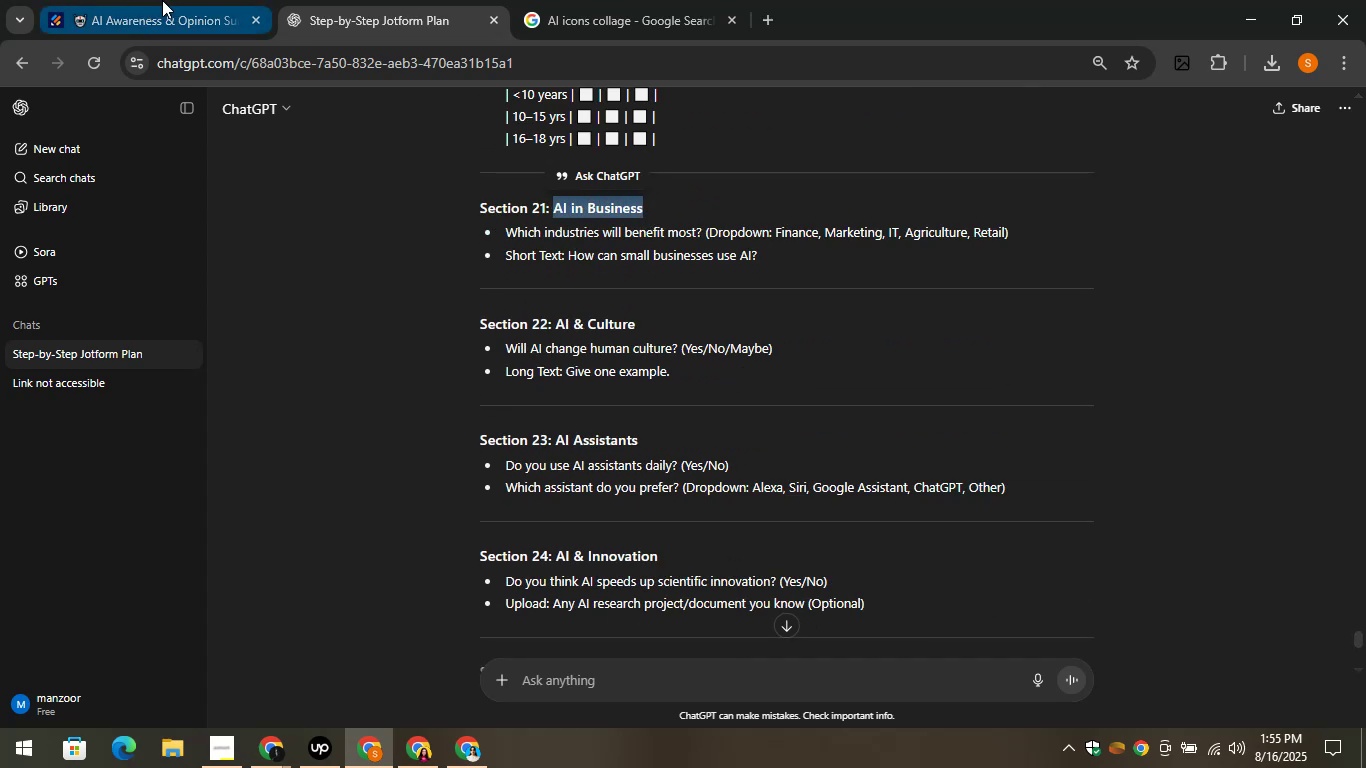 
left_click([157, 0])
 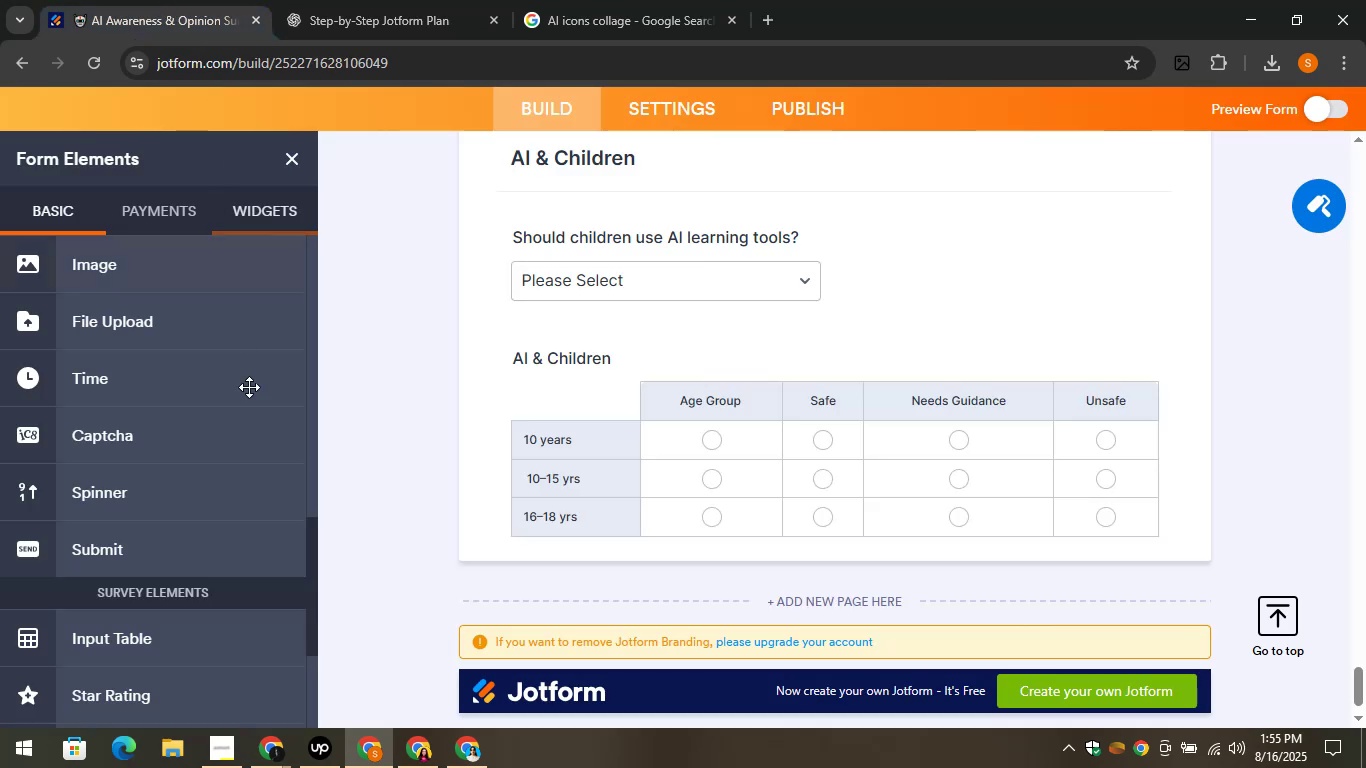 
scroll: coordinate [207, 362], scroll_direction: up, amount: 13.0
 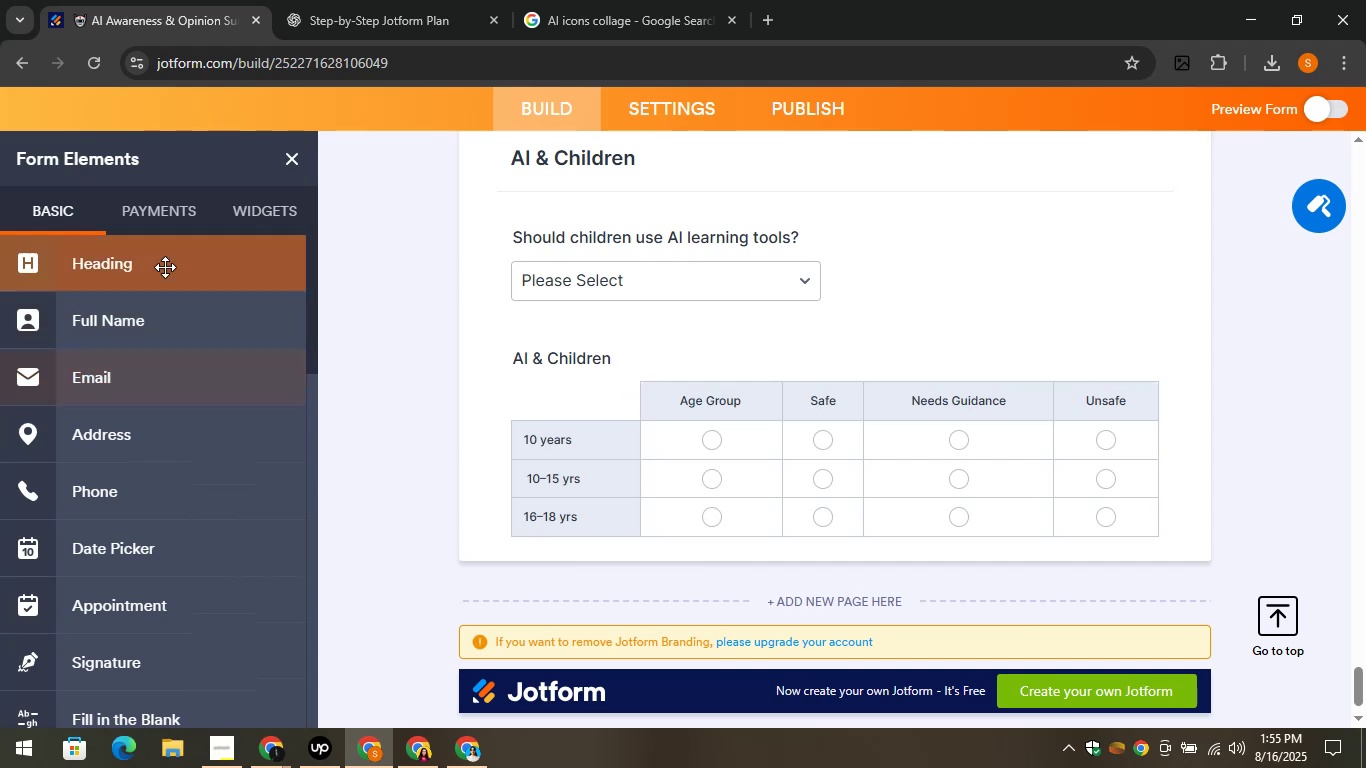 
left_click_drag(start_coordinate=[161, 267], to_coordinate=[593, 552])
 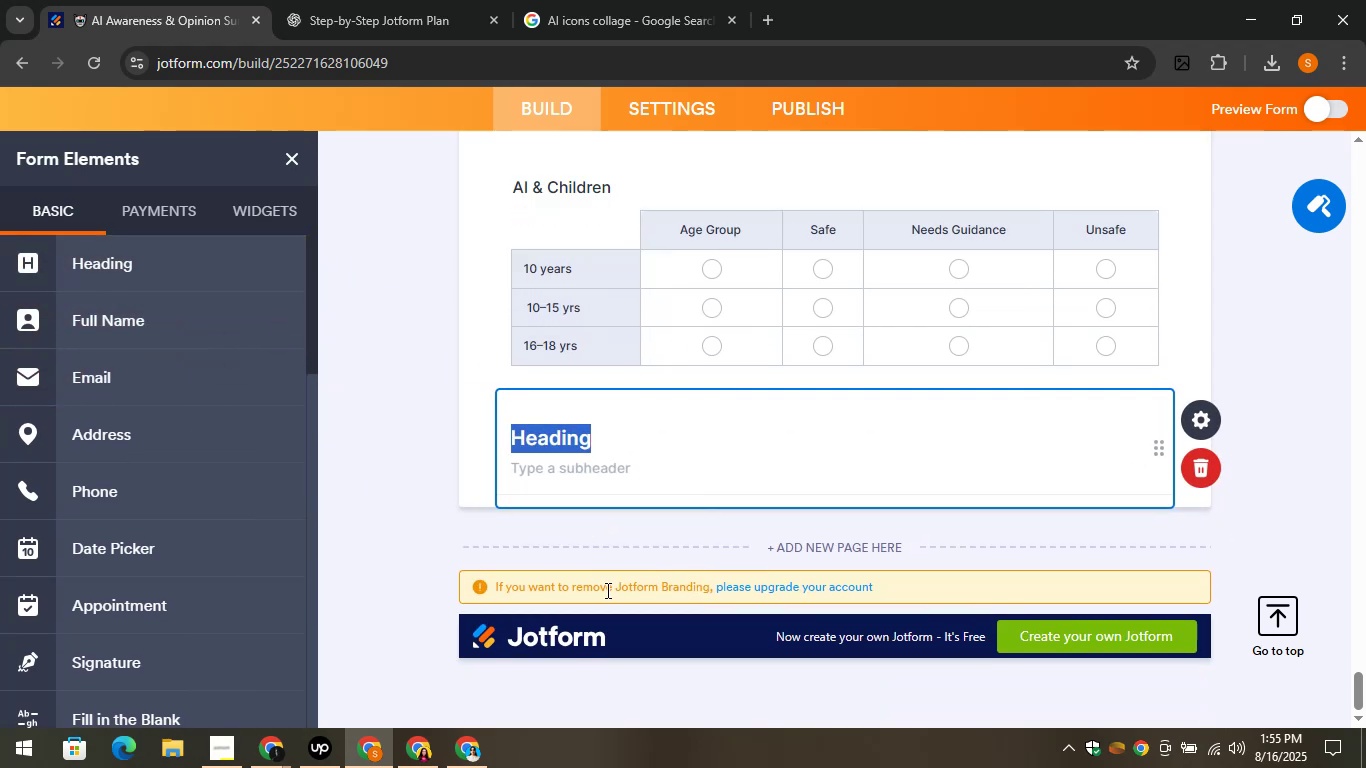 
key(Control+V)
 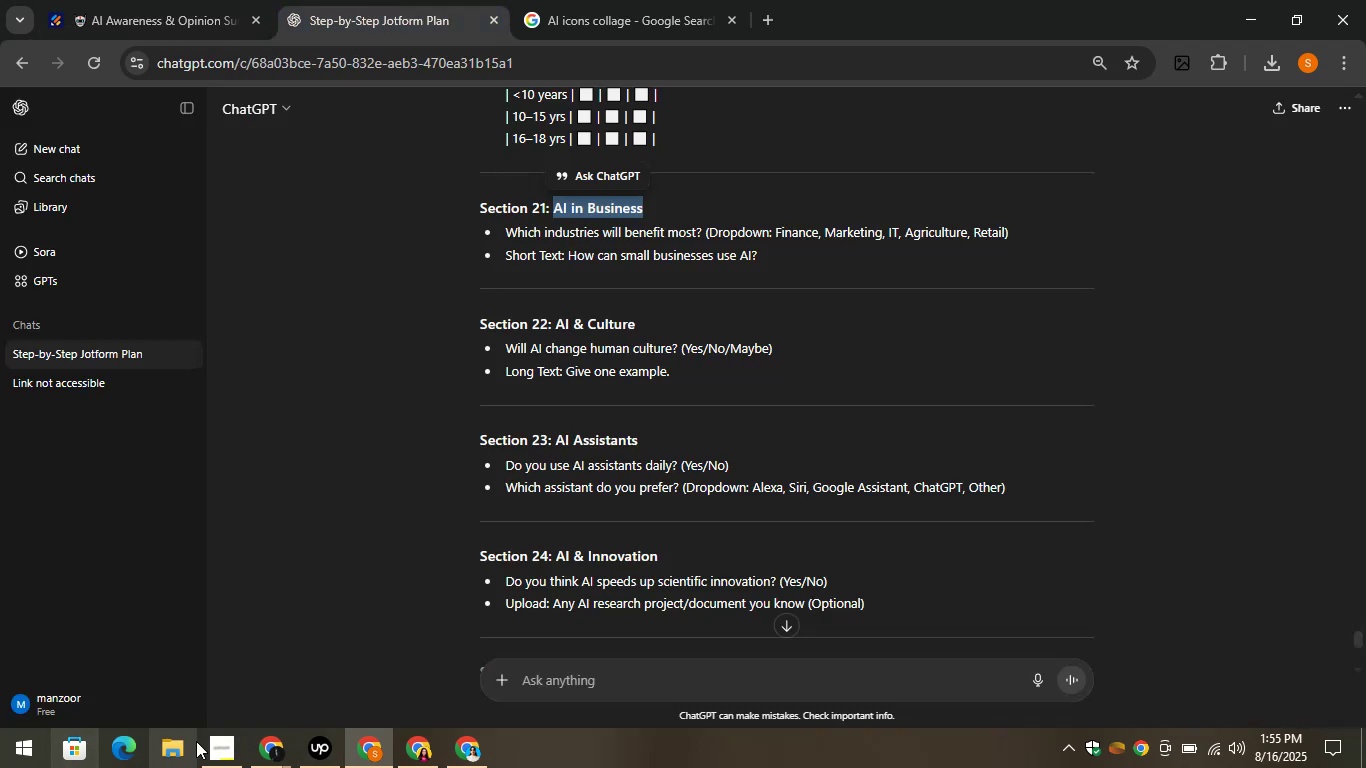 
wait(6.76)
 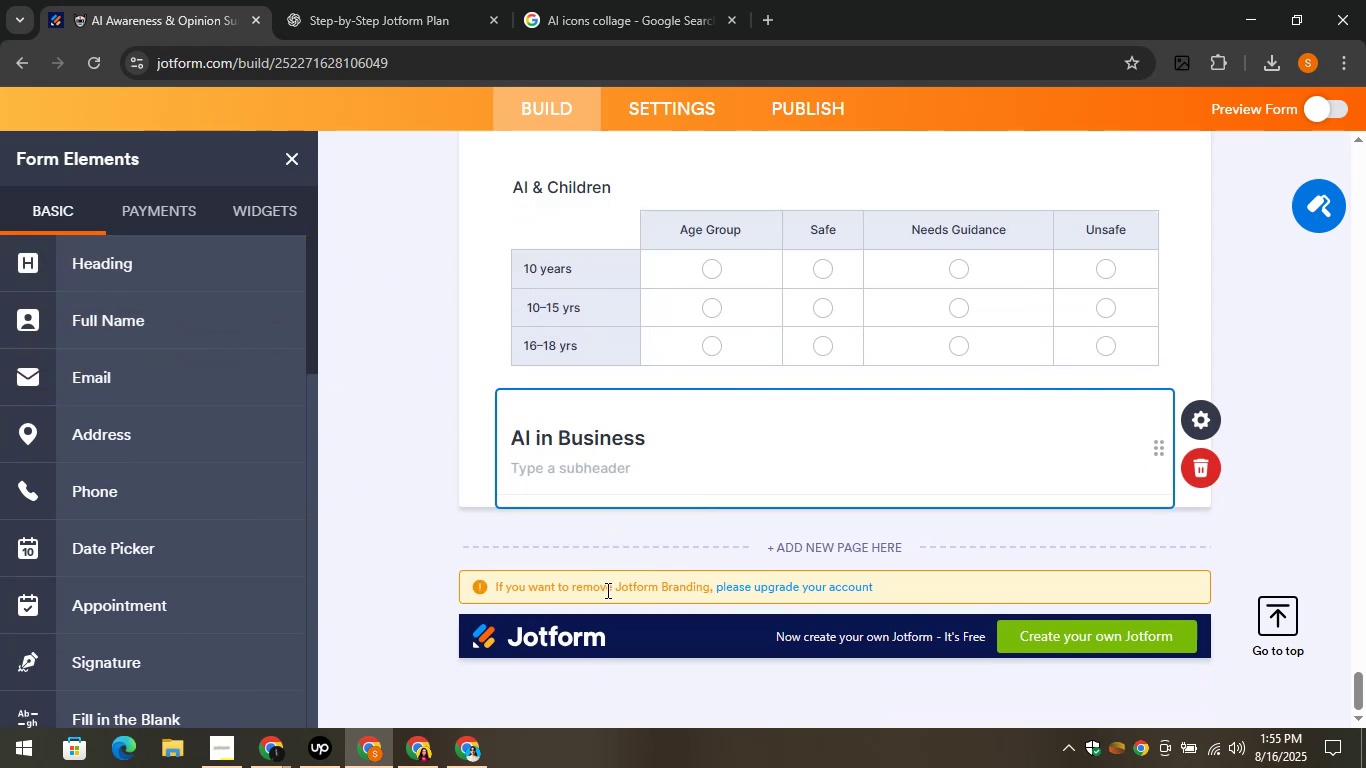 
left_click([367, 268])
 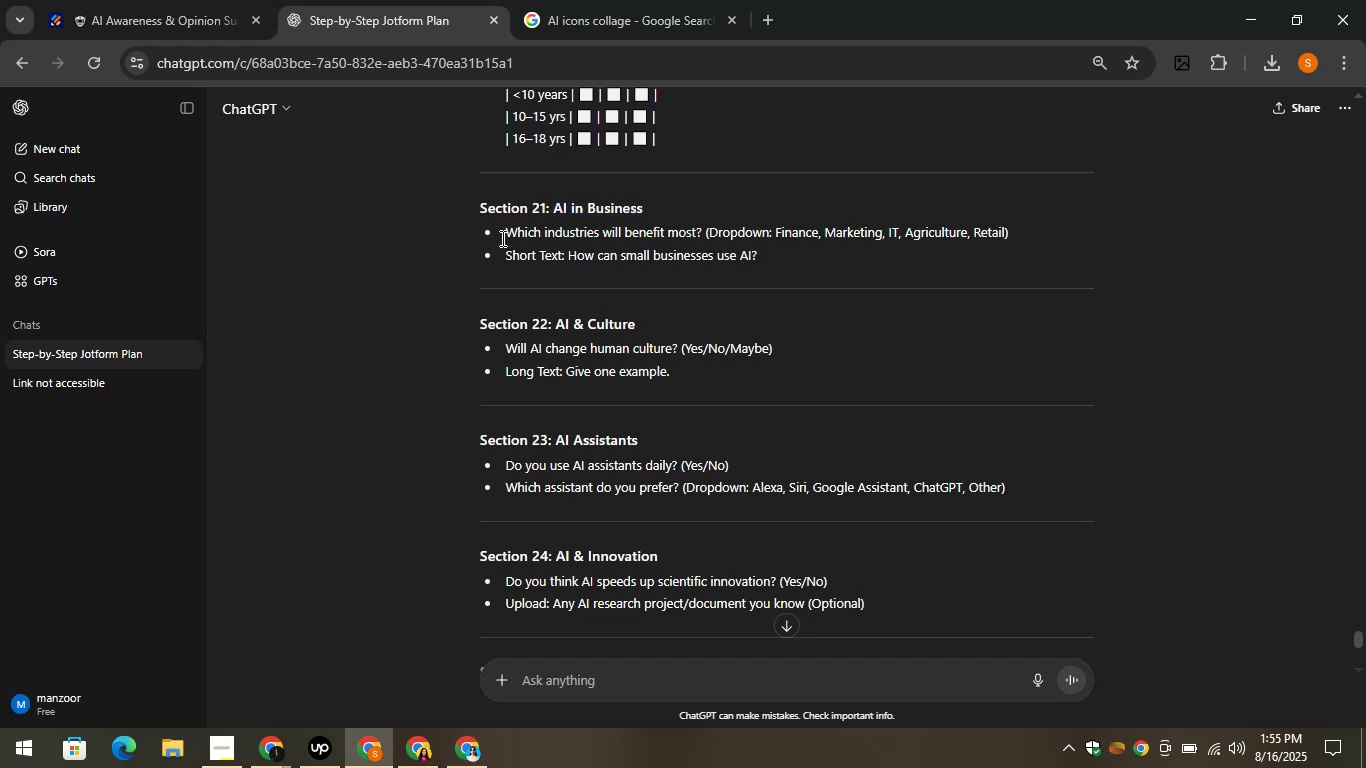 
left_click_drag(start_coordinate=[499, 227], to_coordinate=[703, 233])
 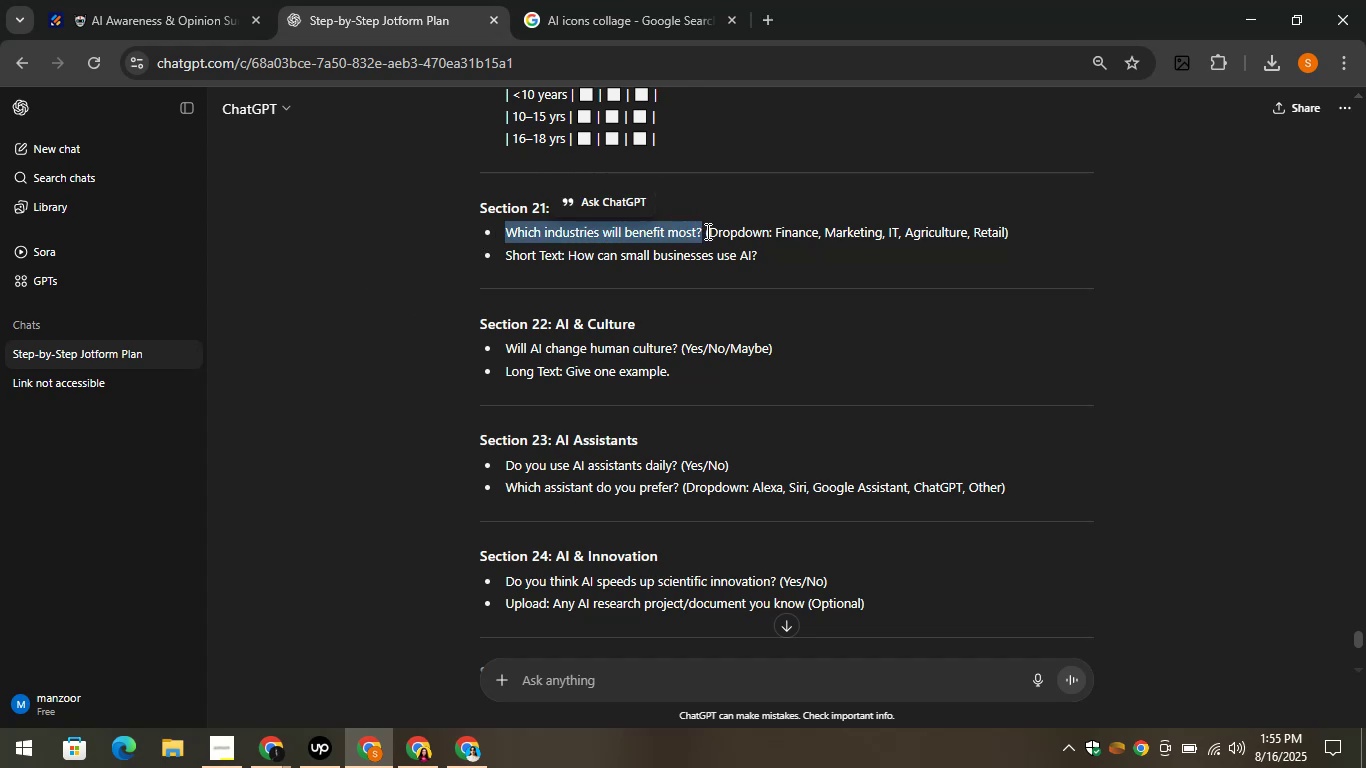 
key(Control+C)
 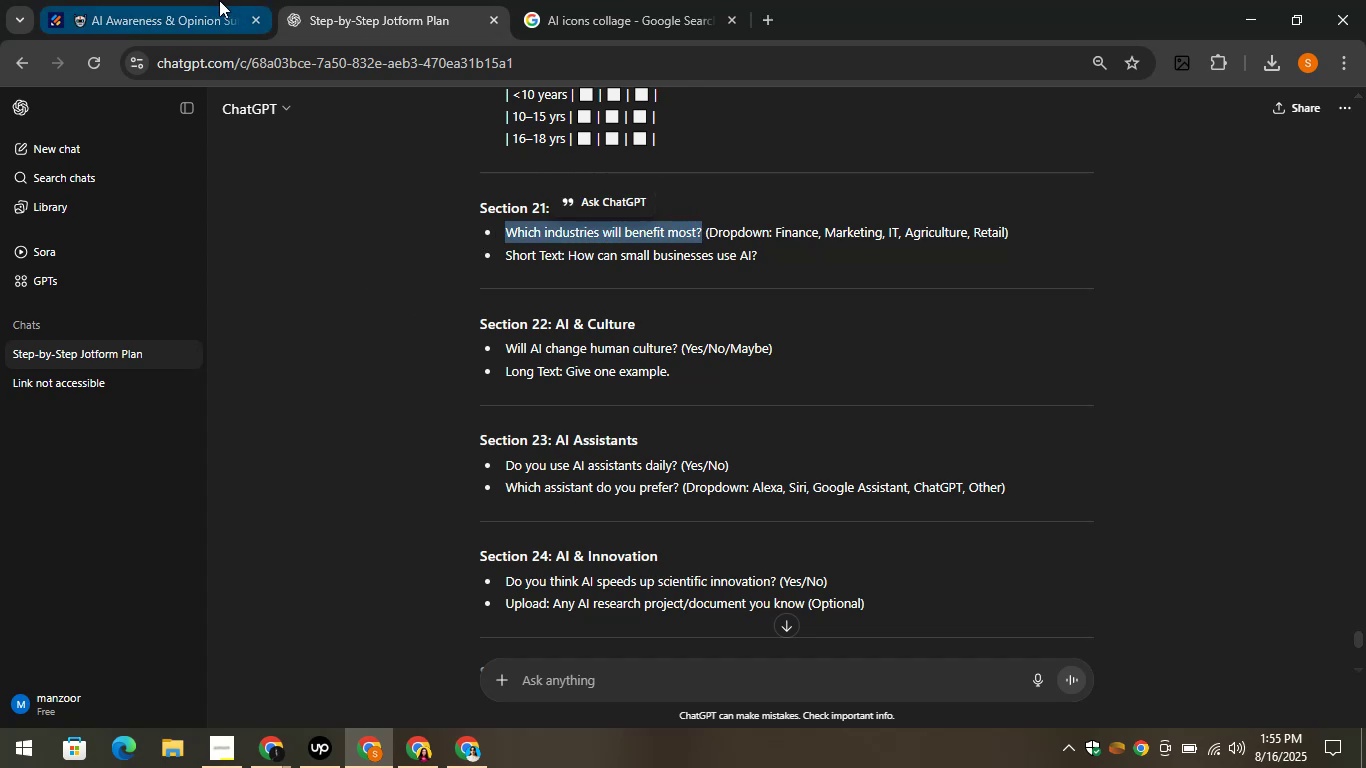 
left_click([219, 0])
 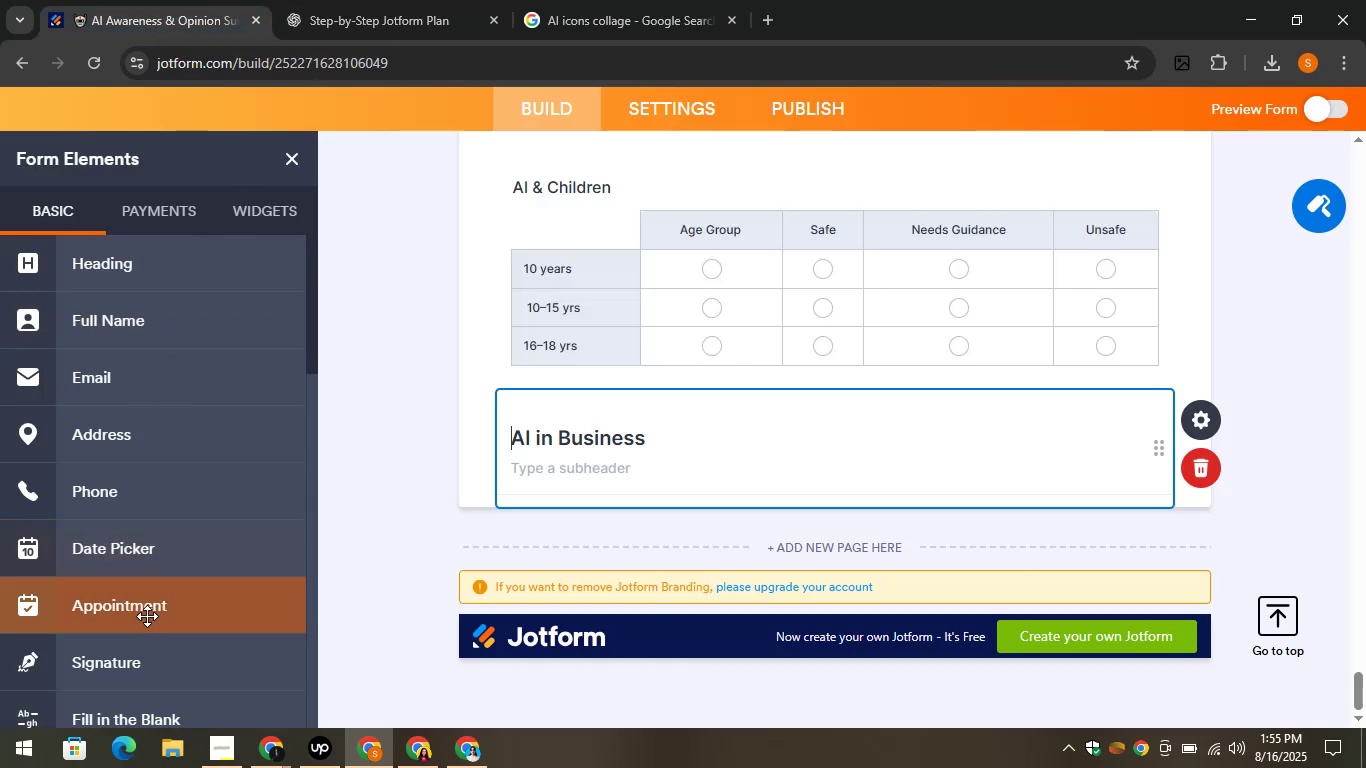 
scroll: coordinate [188, 595], scroll_direction: down, amount: 4.0
 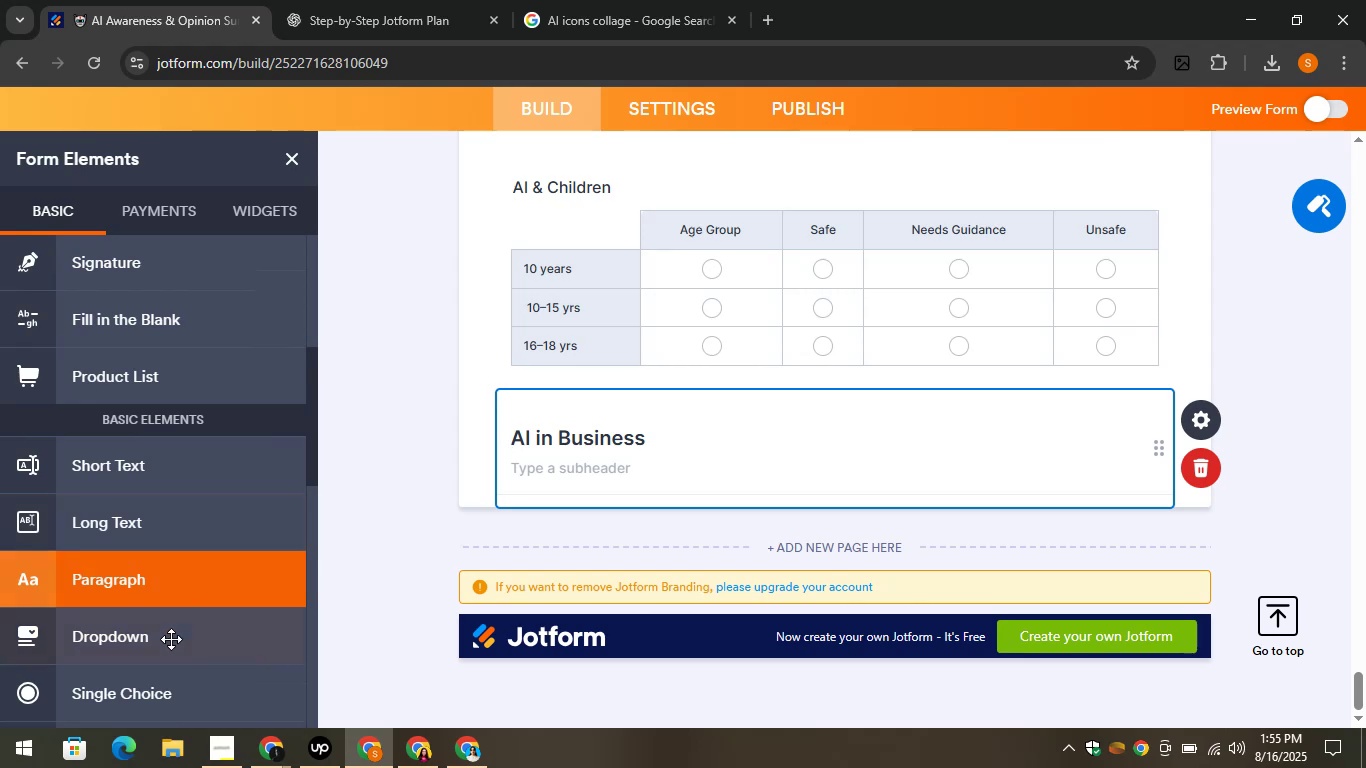 
left_click_drag(start_coordinate=[159, 647], to_coordinate=[615, 495])
 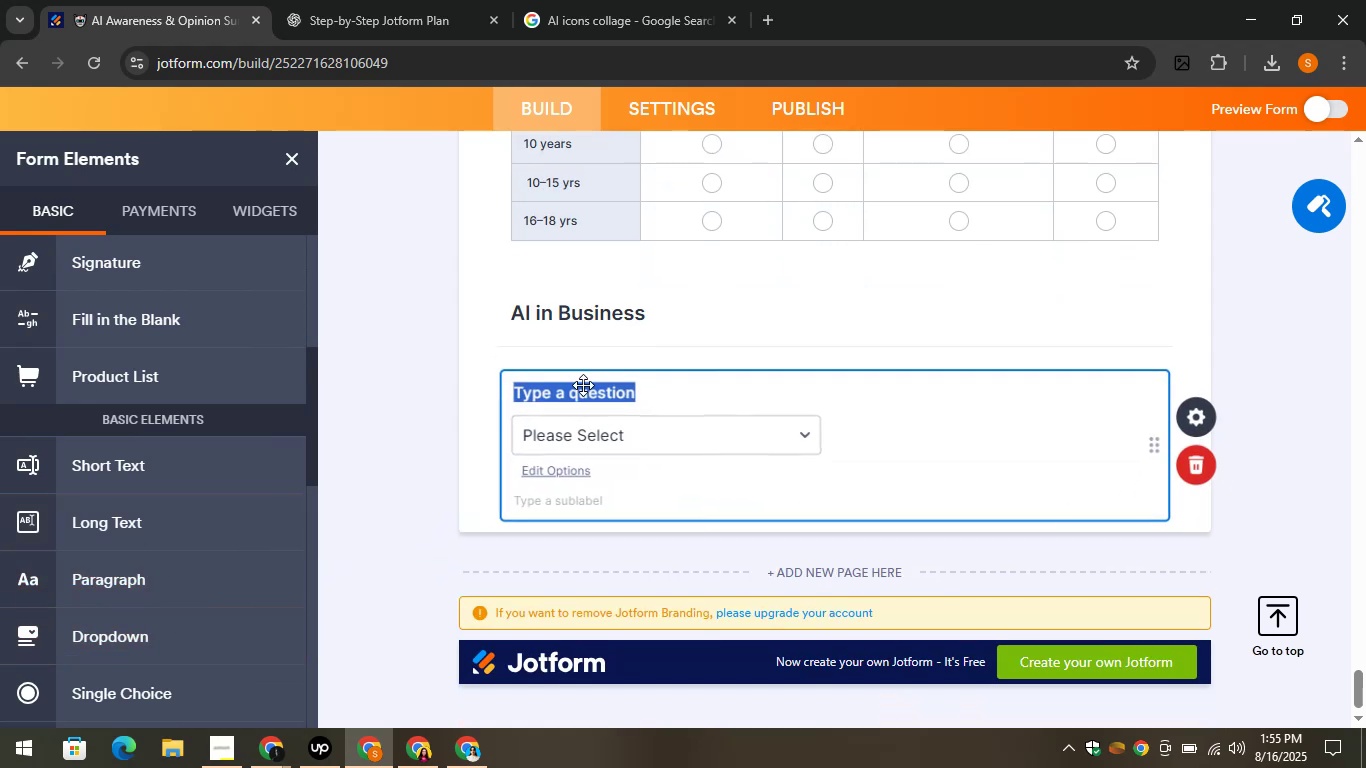 
key(Control+V)
 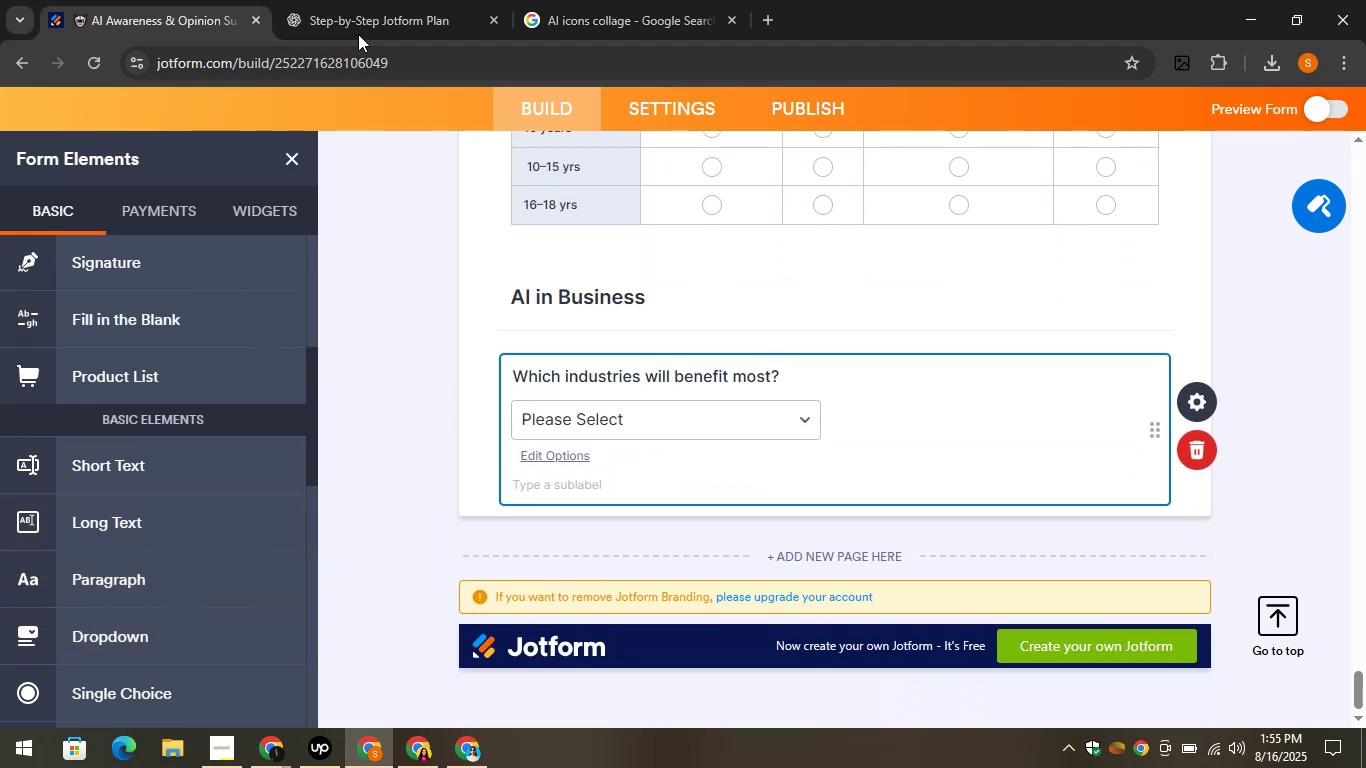 
left_click([350, 0])
 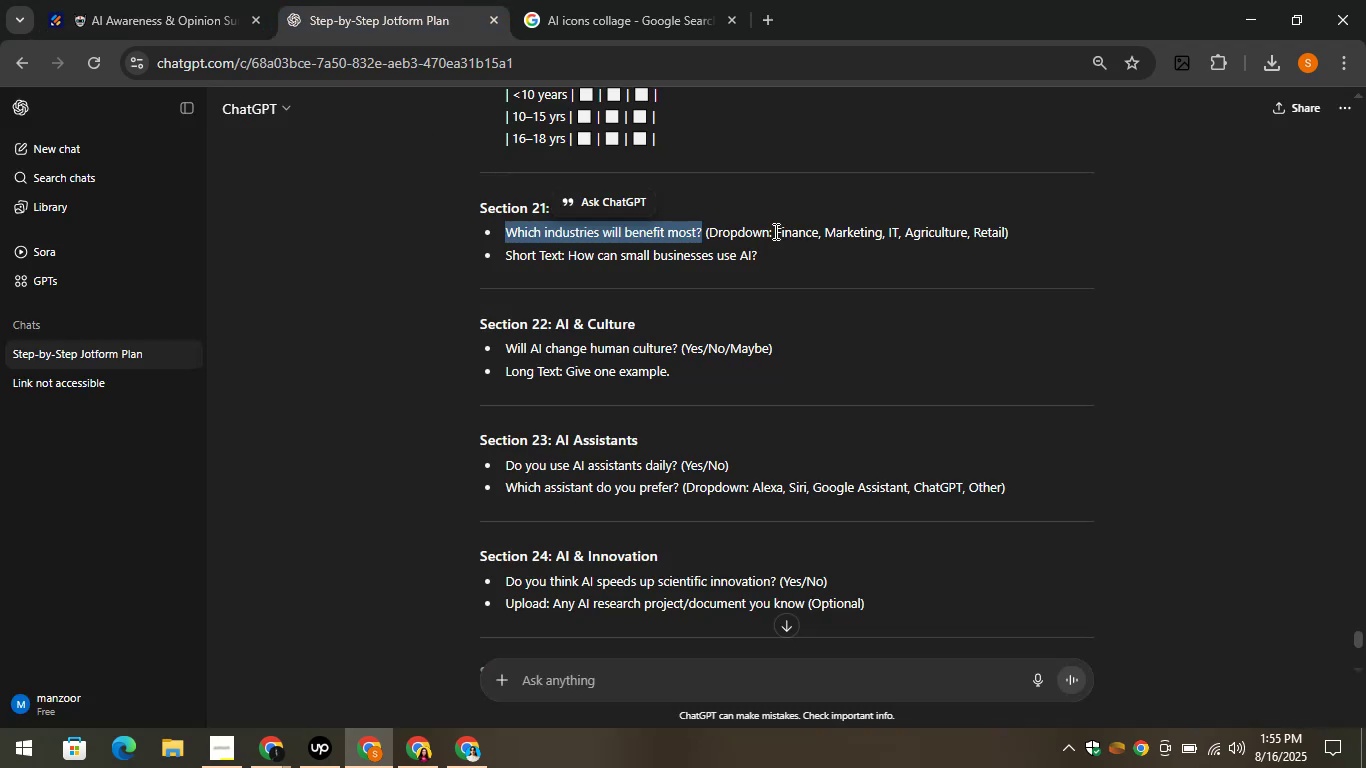 
left_click_drag(start_coordinate=[776, 230], to_coordinate=[817, 231])
 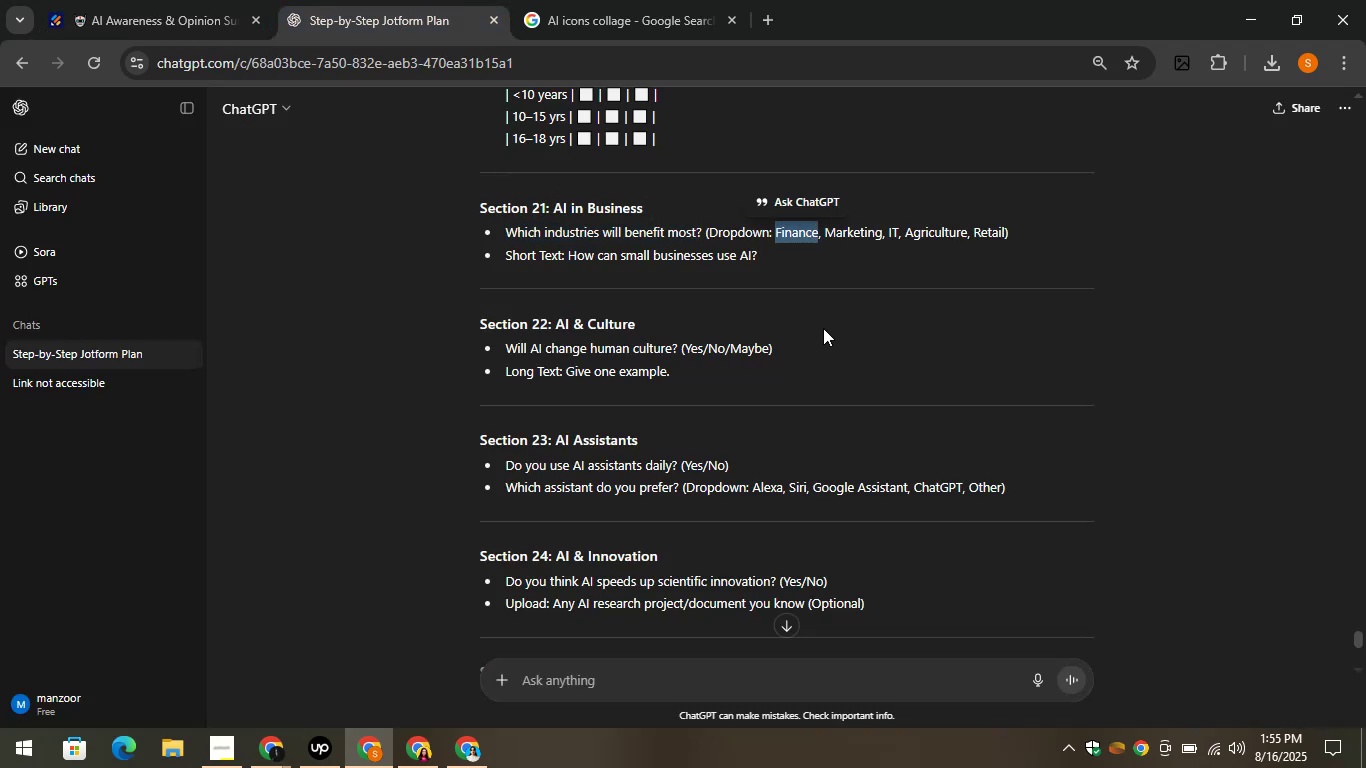 
key(Control+C)
 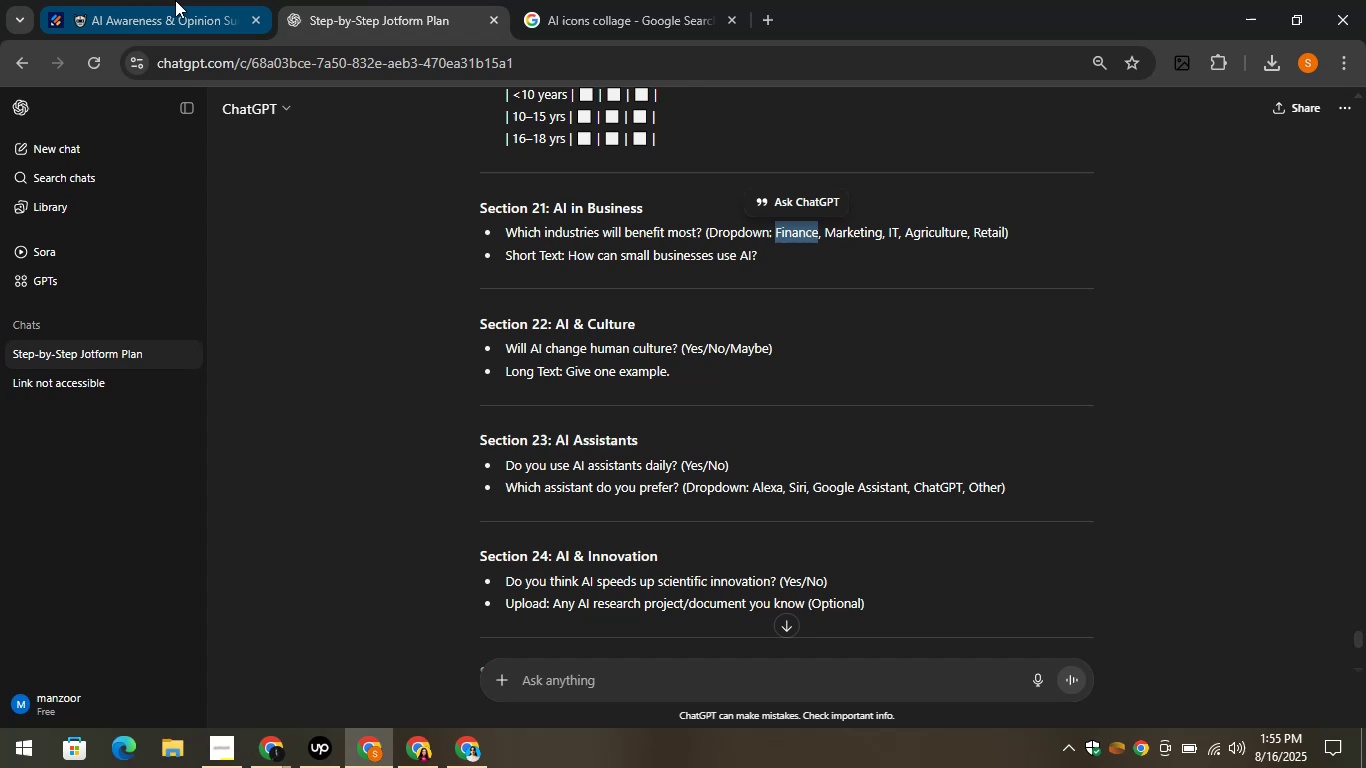 
left_click([169, 0])
 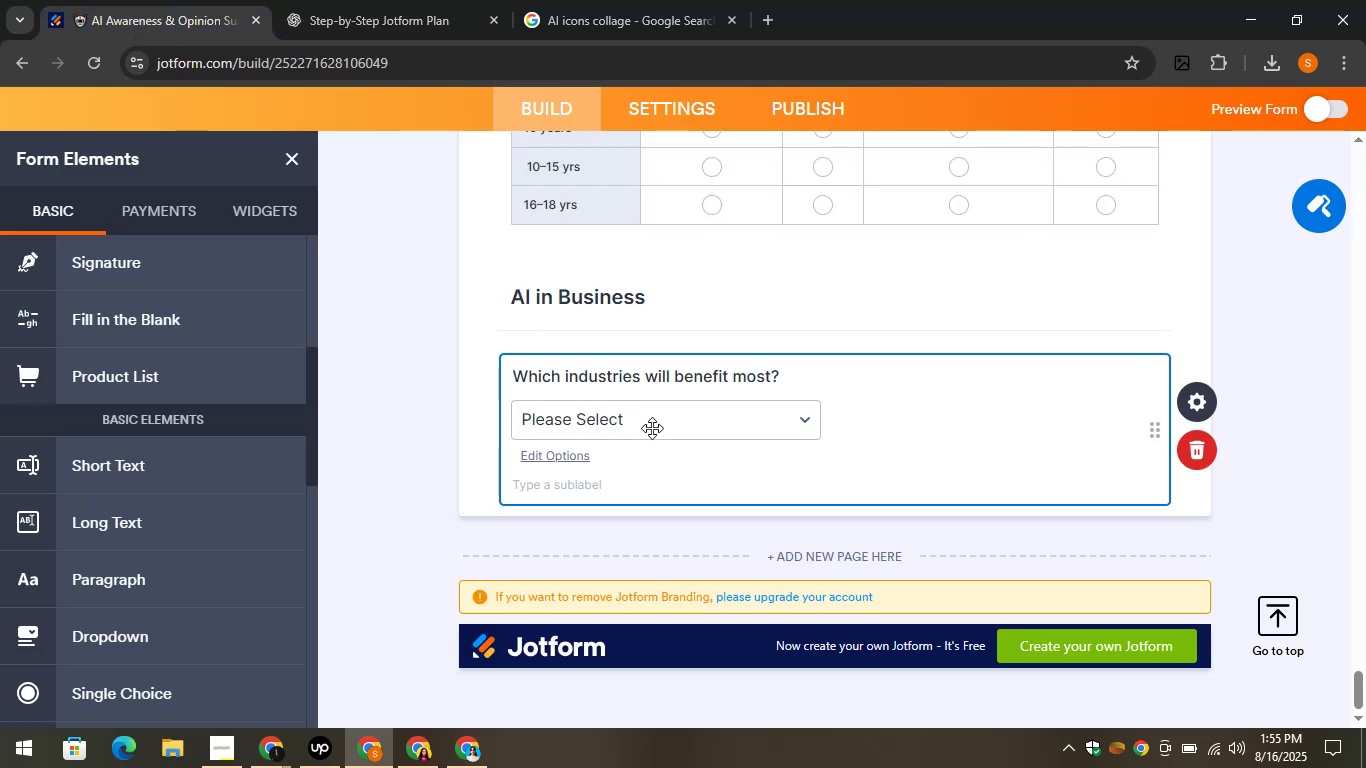 
left_click([644, 428])
 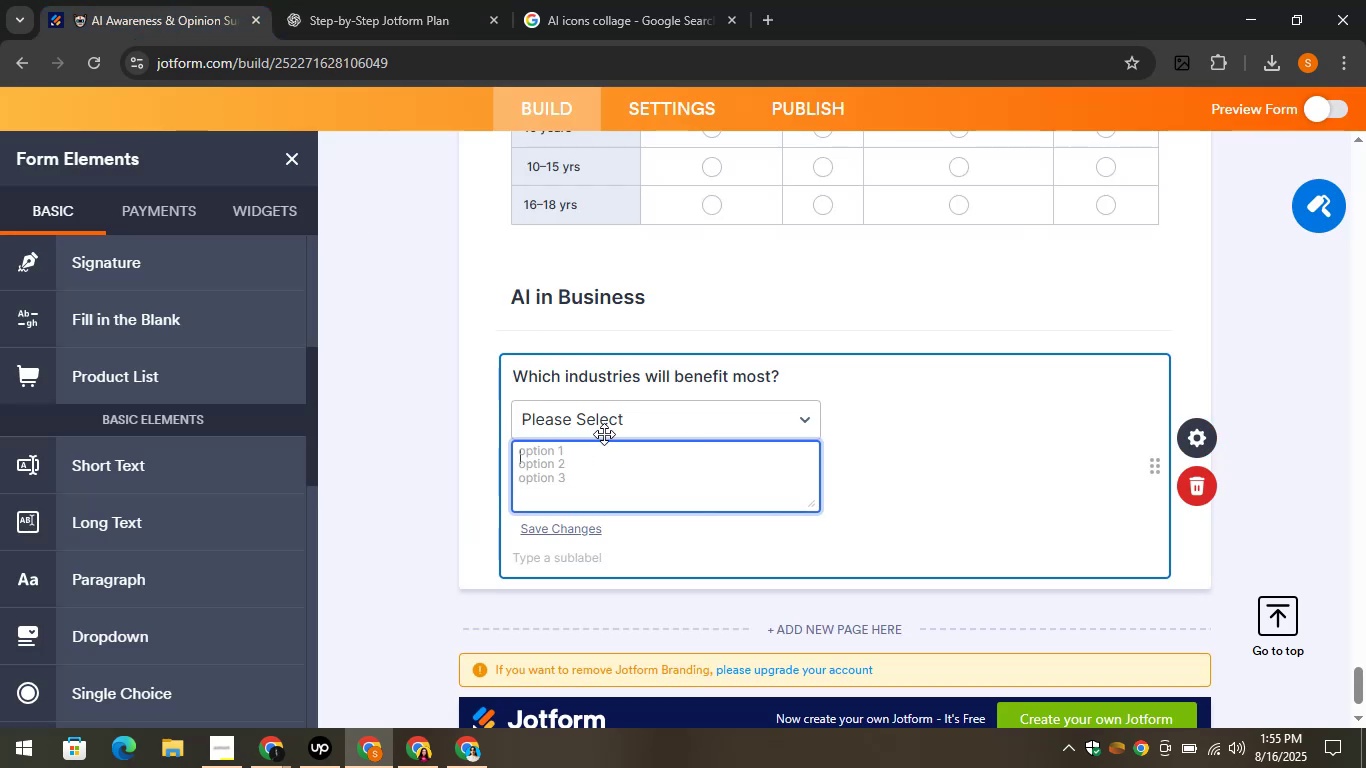 
key(Control+V)
 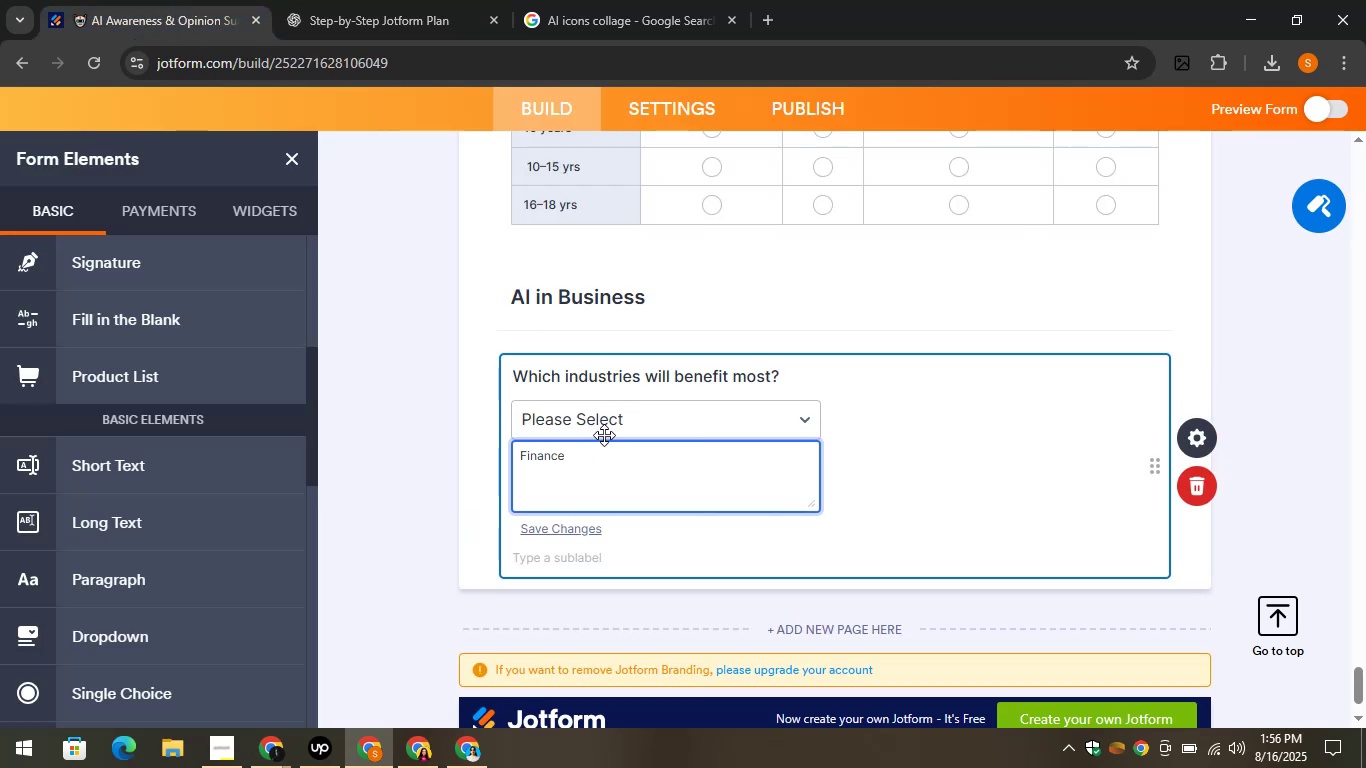 
key(Shift+ShiftRight)
 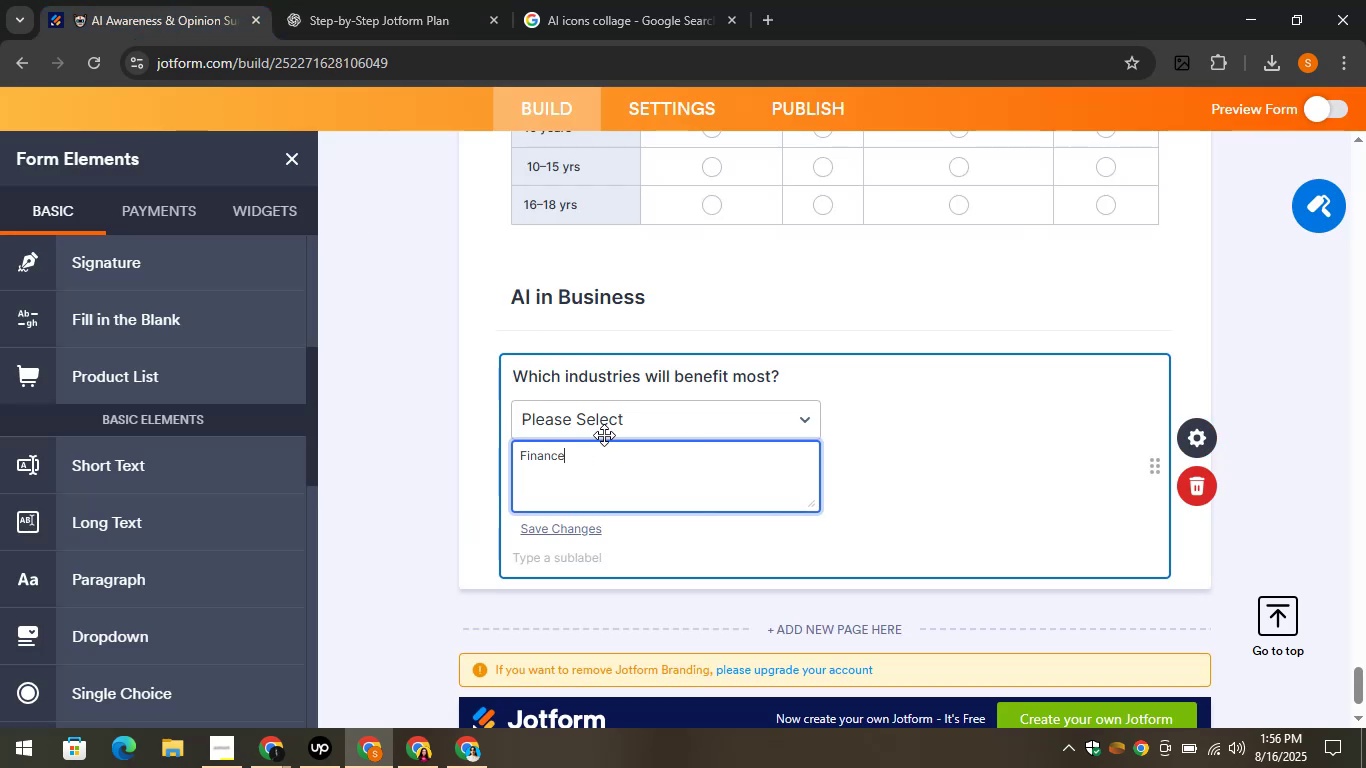 
key(Shift+Enter)
 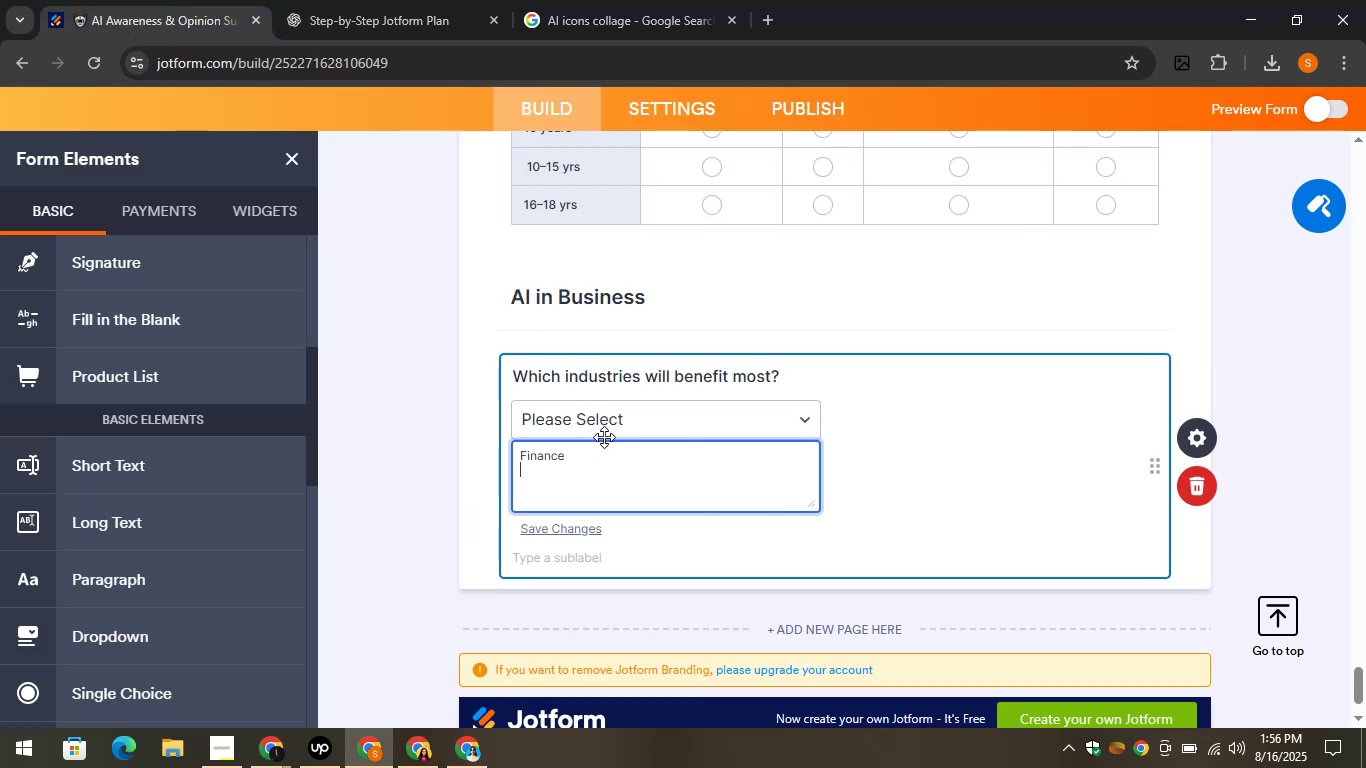 
left_click_drag(start_coordinate=[97, 0], to_coordinate=[103, 0])
 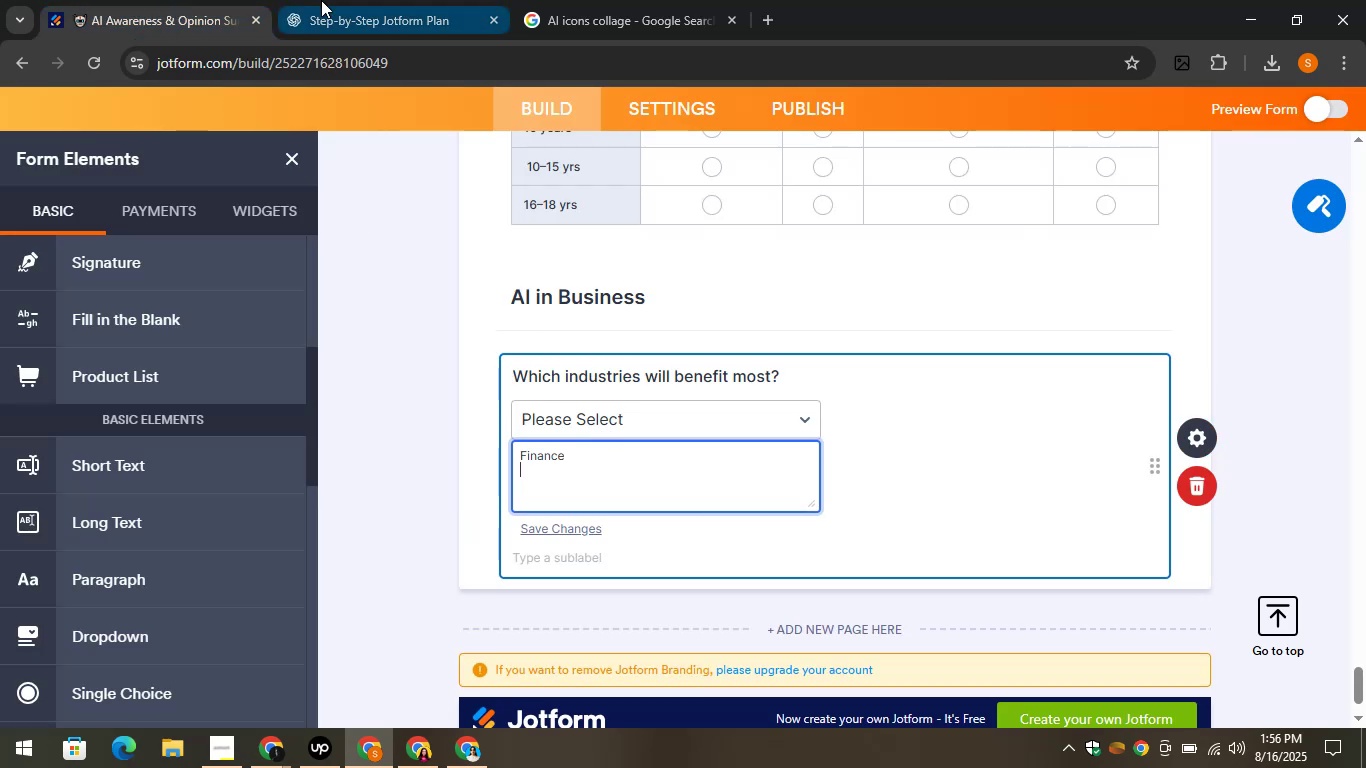 
left_click([321, 0])
 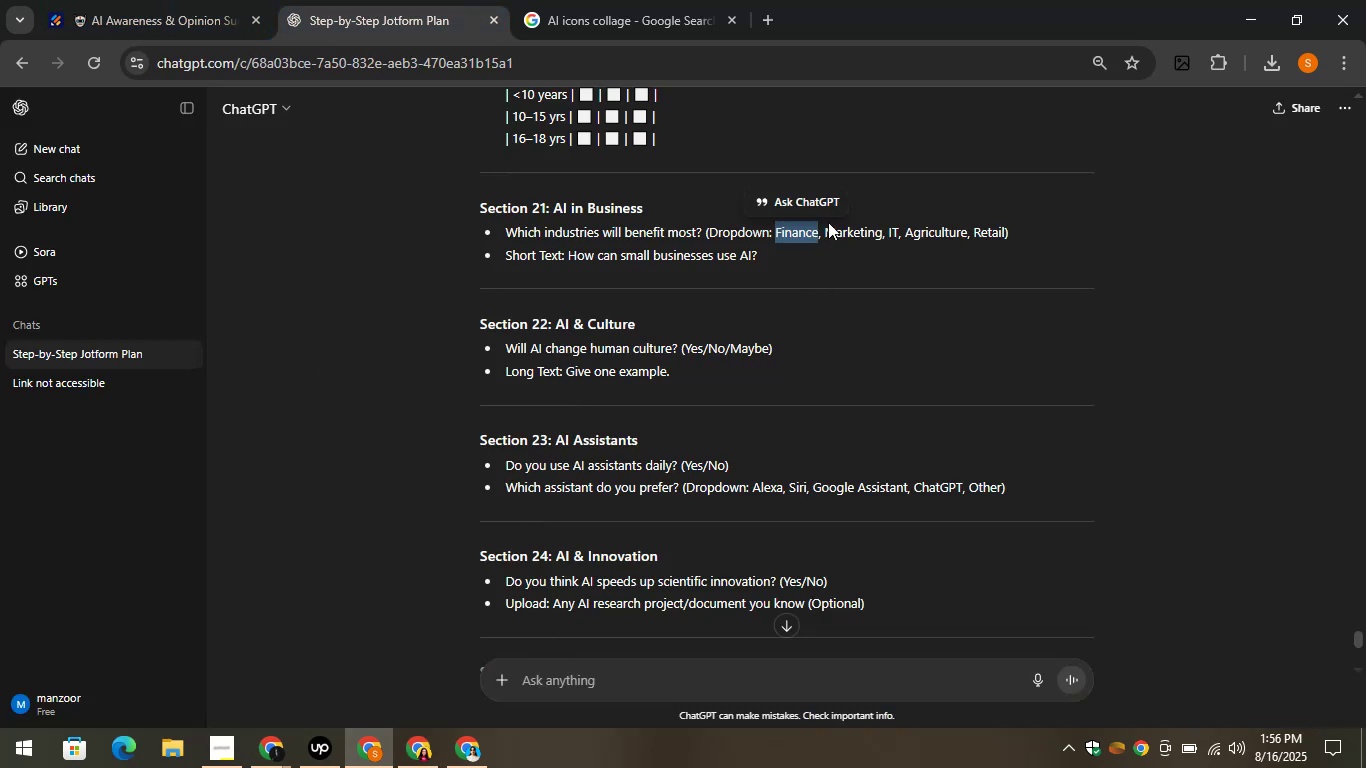 
left_click_drag(start_coordinate=[826, 231], to_coordinate=[879, 237])
 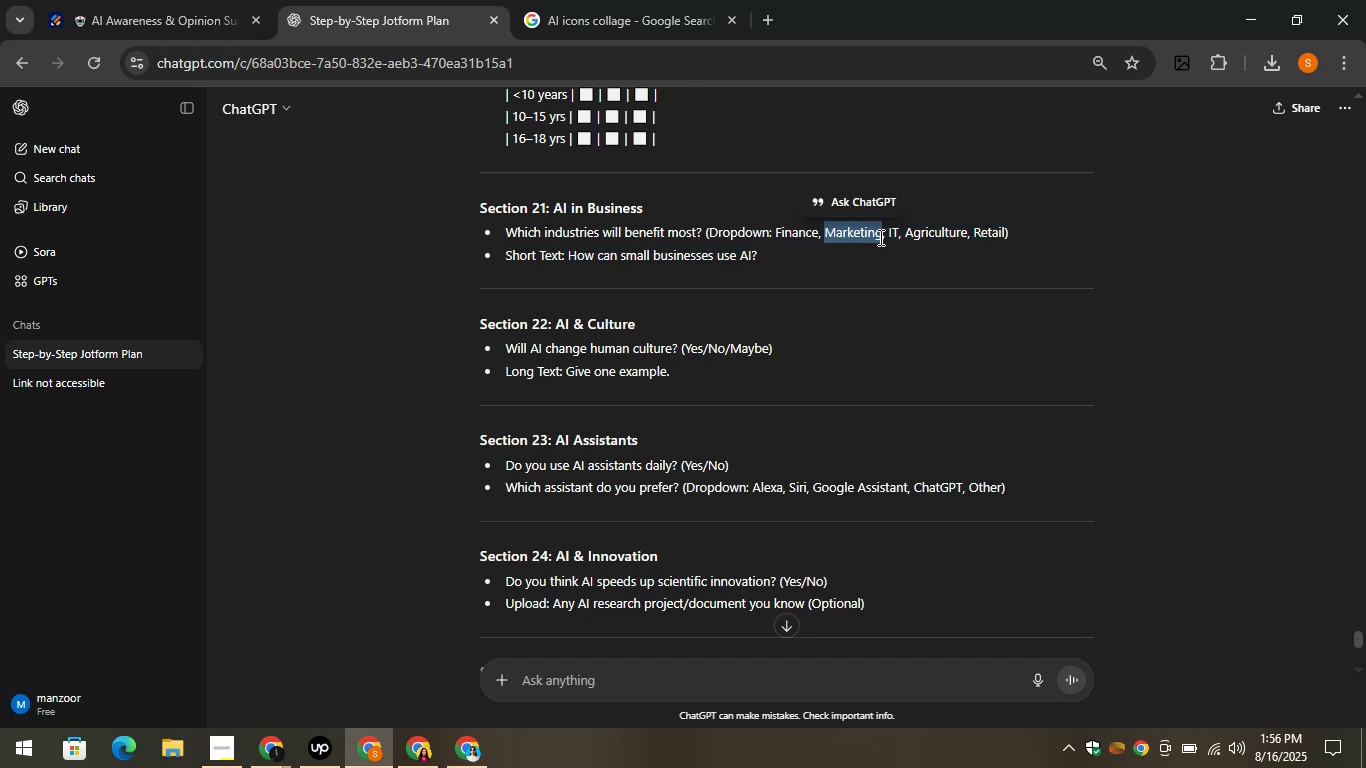 
key(Control+C)
 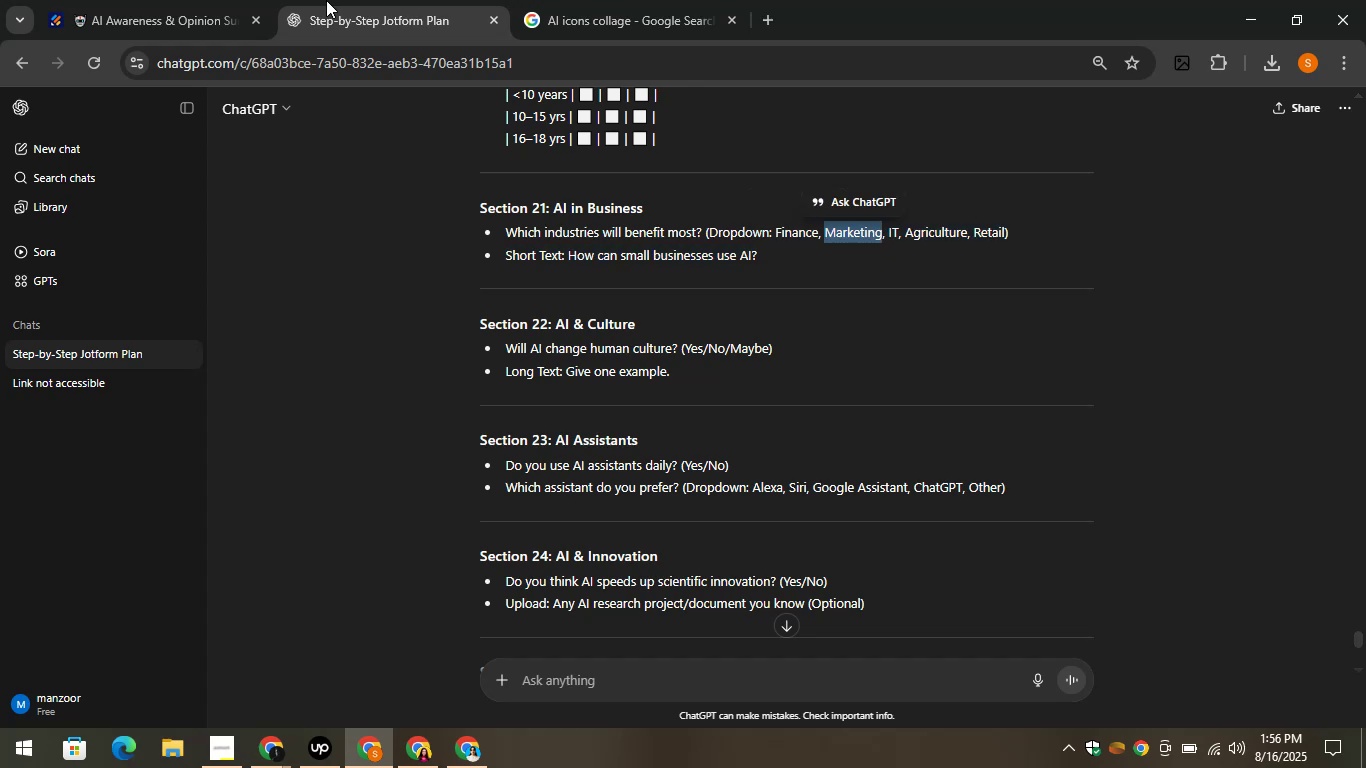 
left_click([326, 0])
 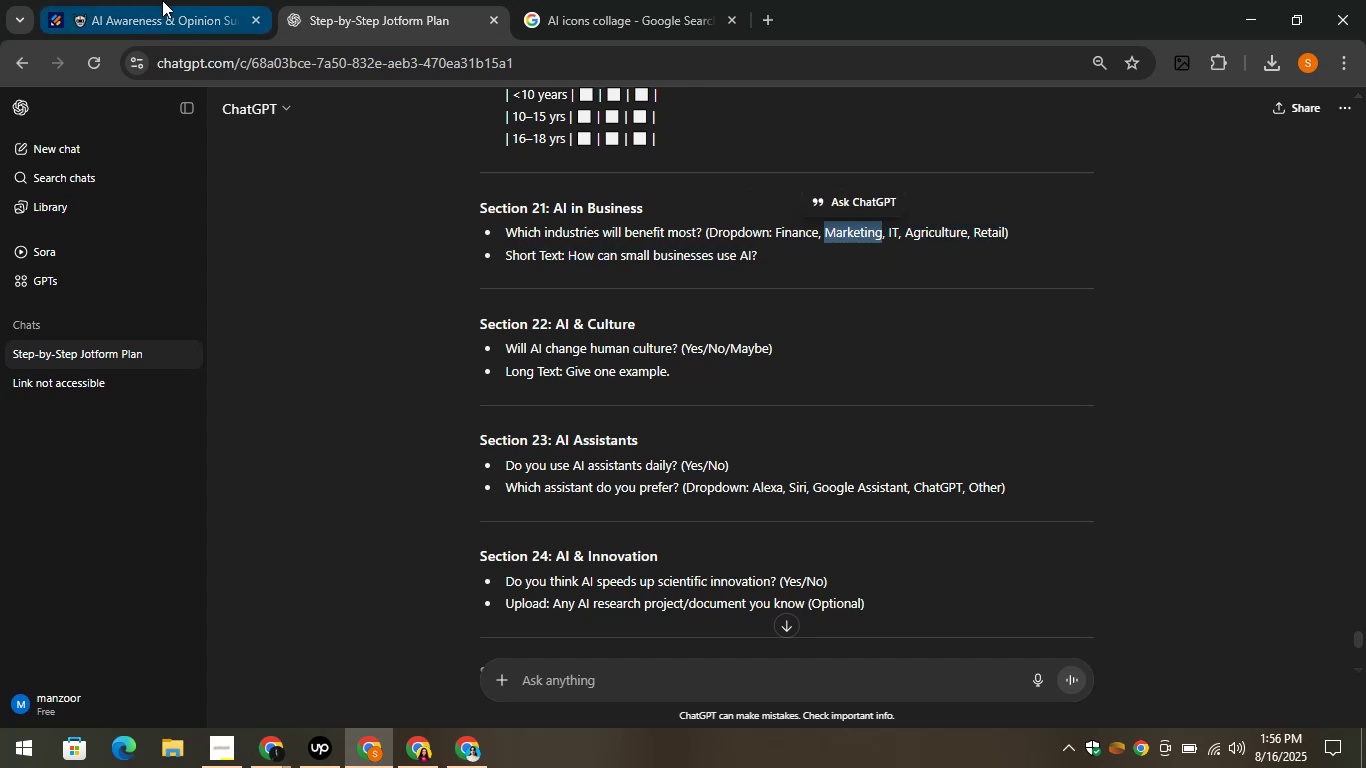 
left_click([162, 0])
 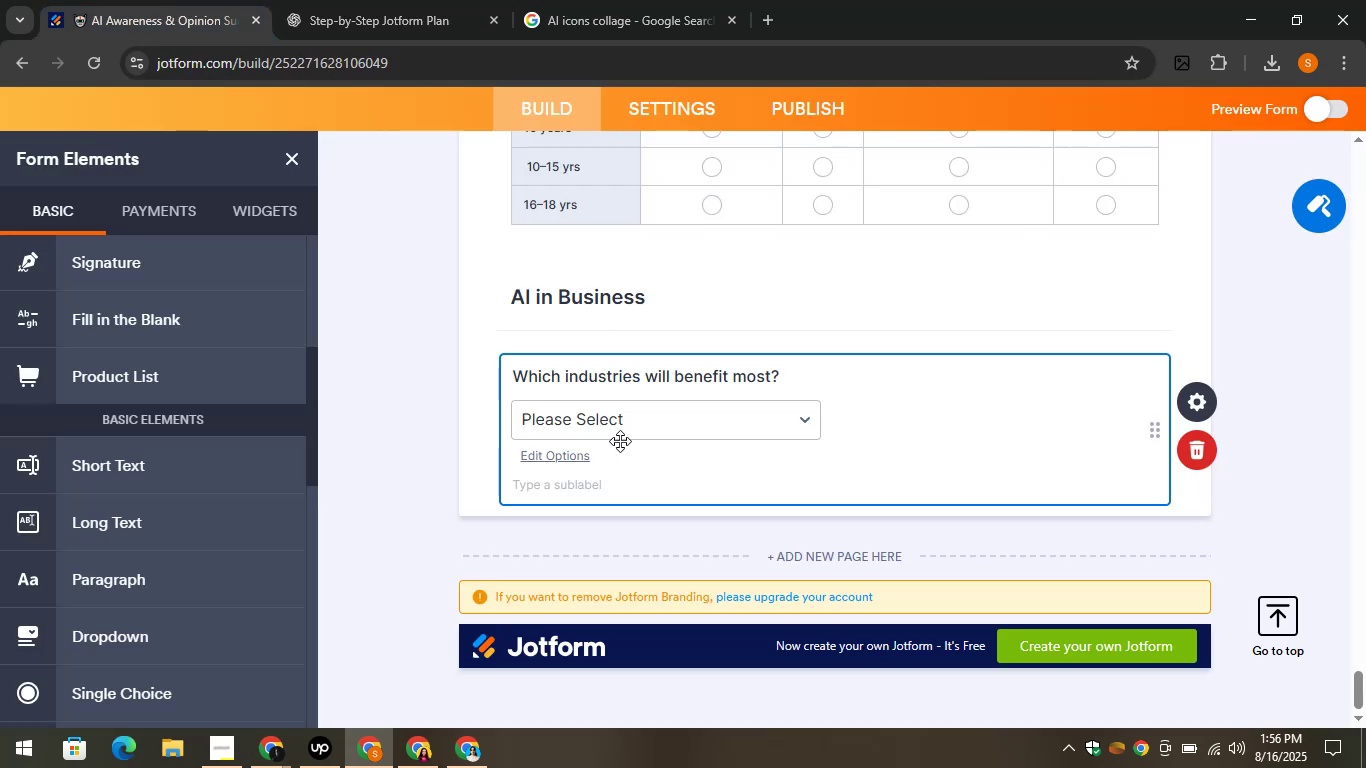 
left_click([604, 421])
 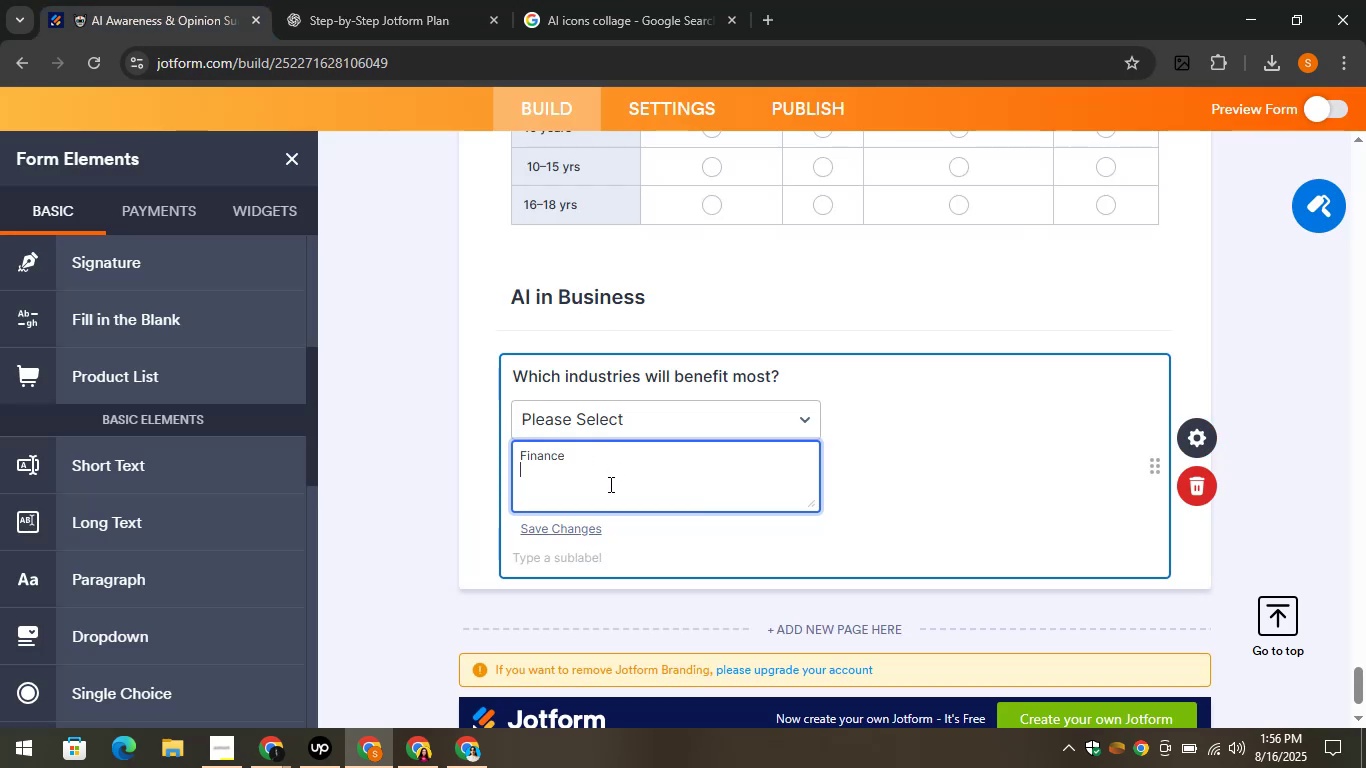 
key(Control+V)
 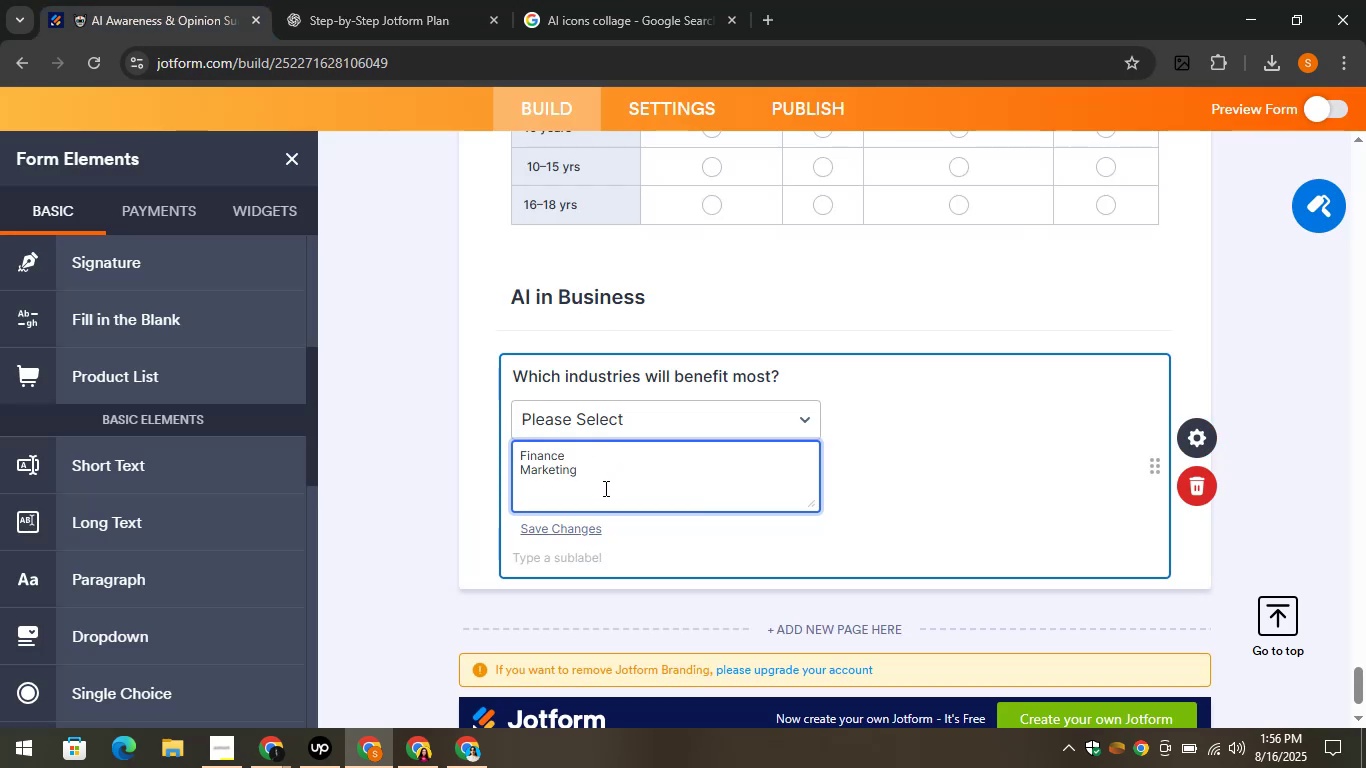 
key(Enter)
 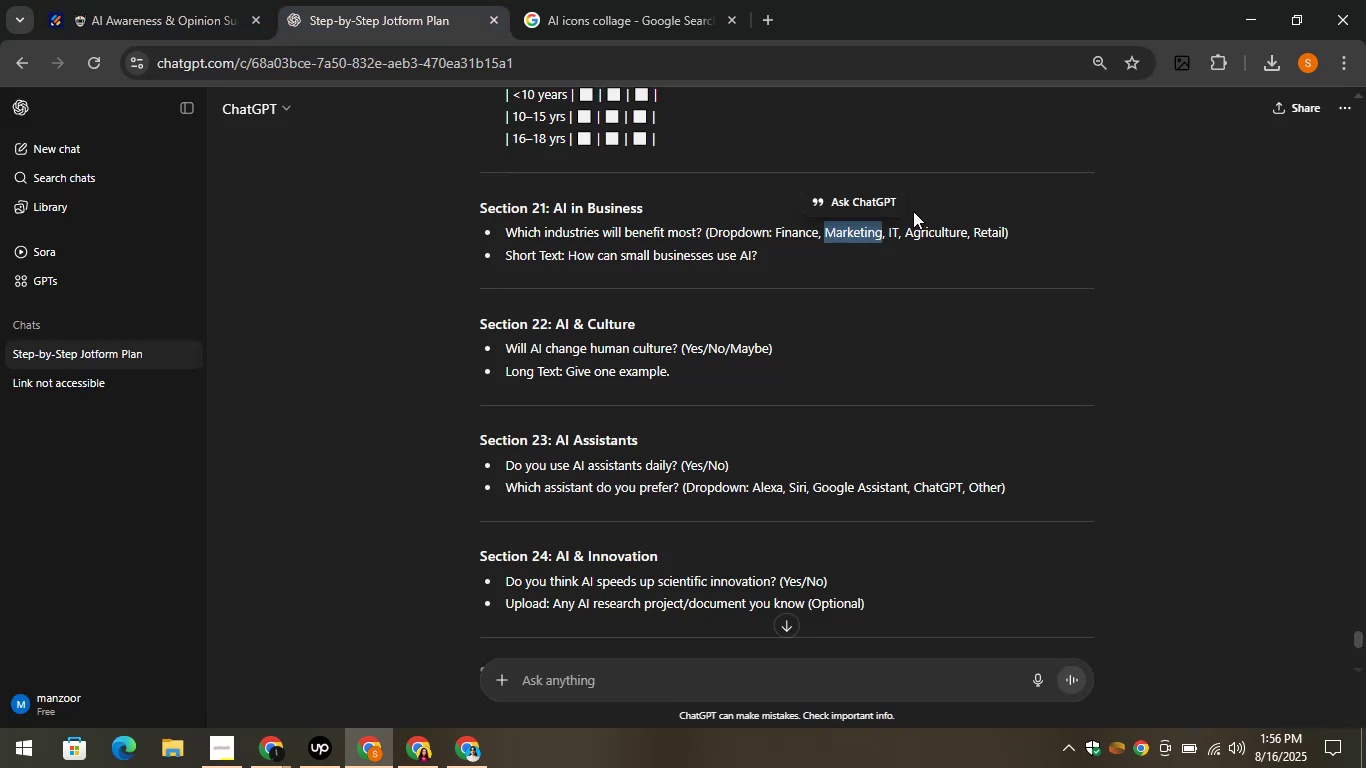 
left_click_drag(start_coordinate=[888, 230], to_coordinate=[900, 234])
 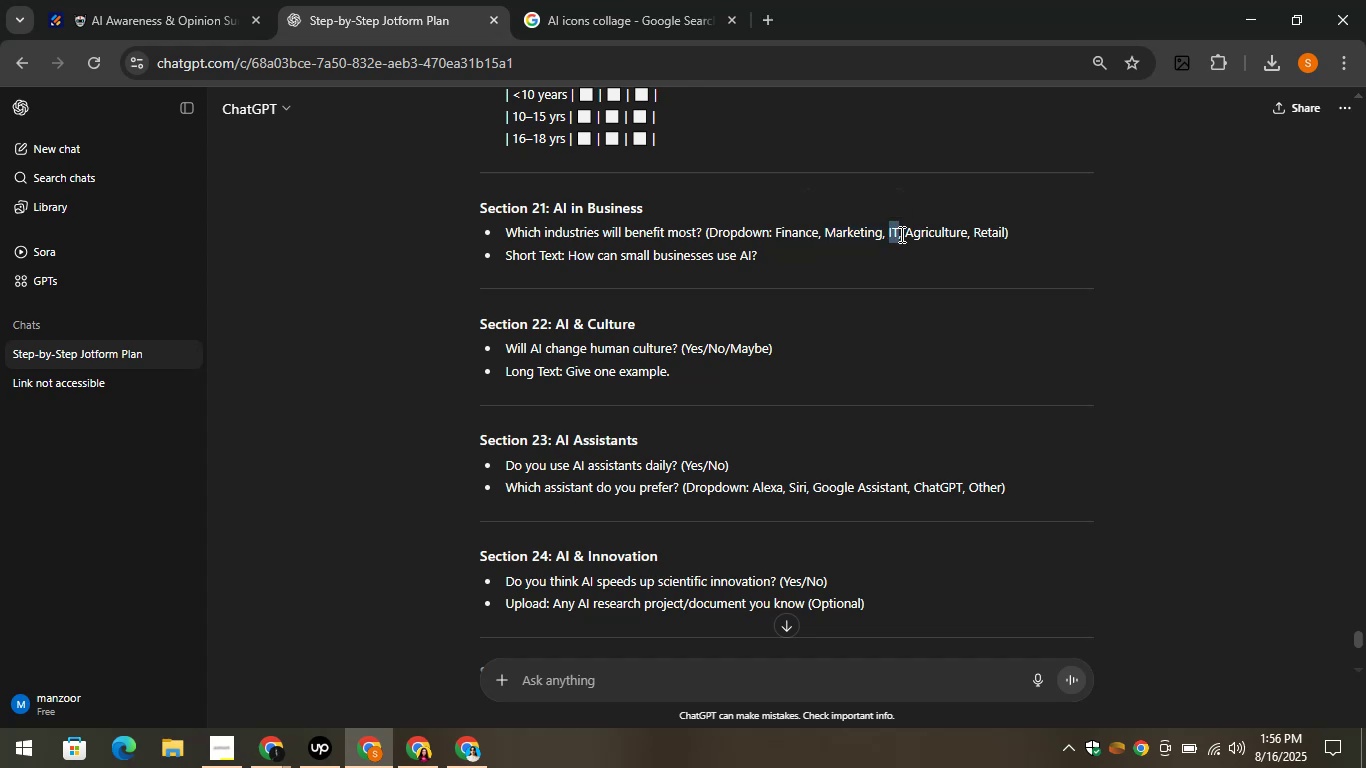 
key(Control+C)
 